 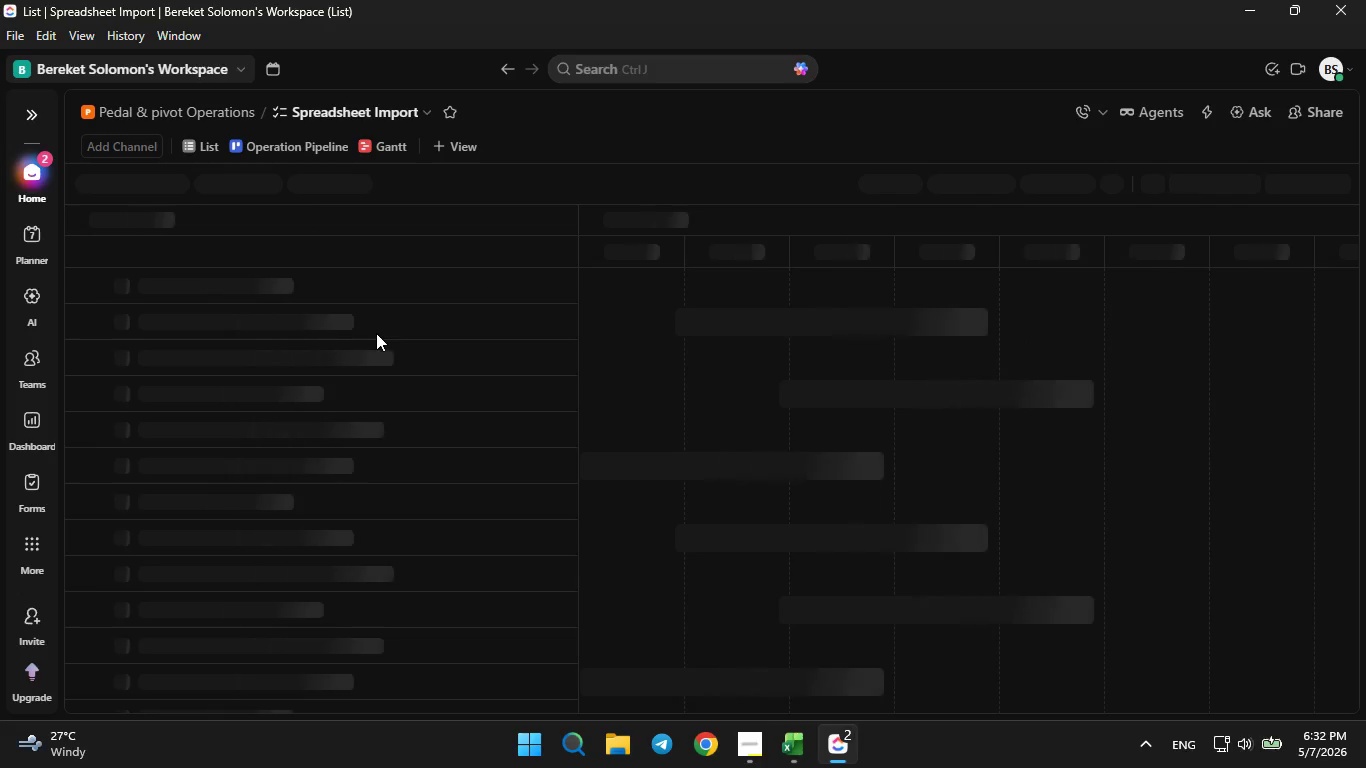 
left_click([391, 156])
 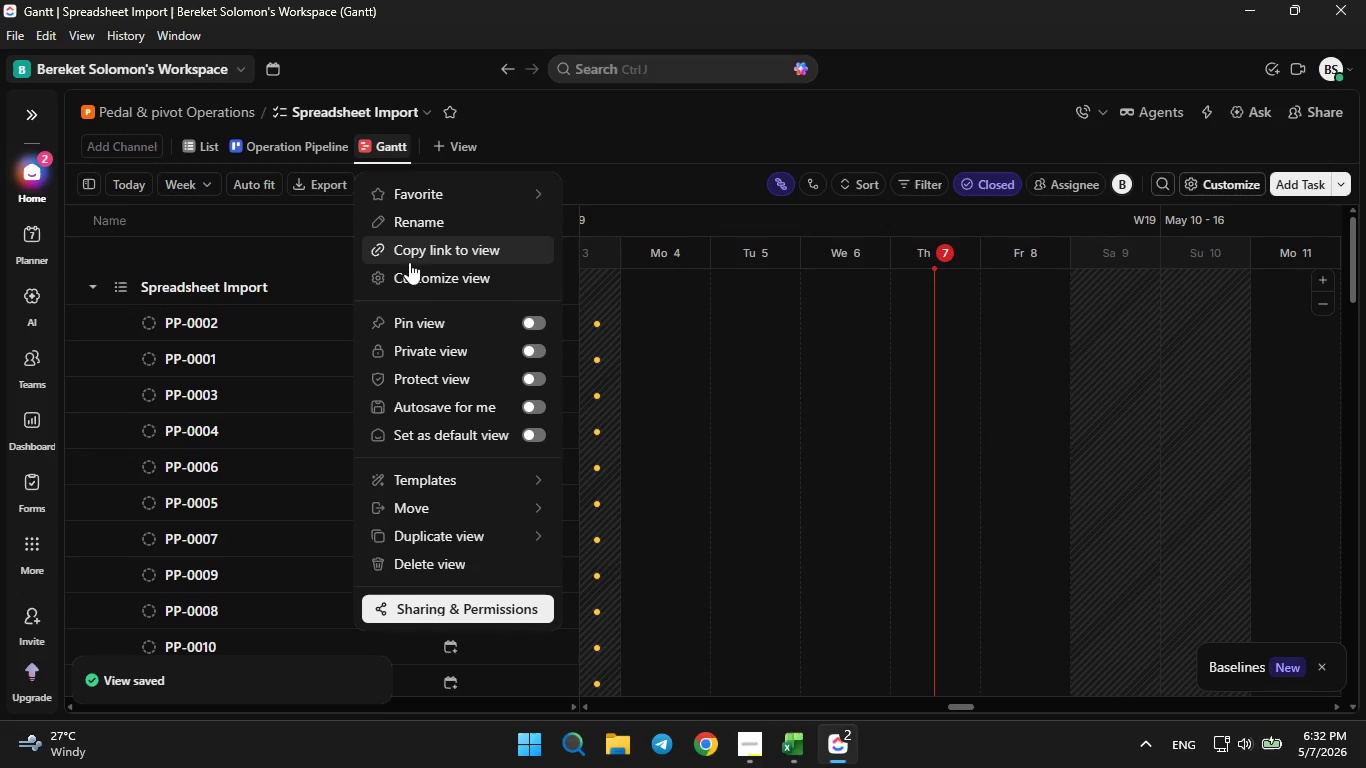 
left_click([412, 265])
 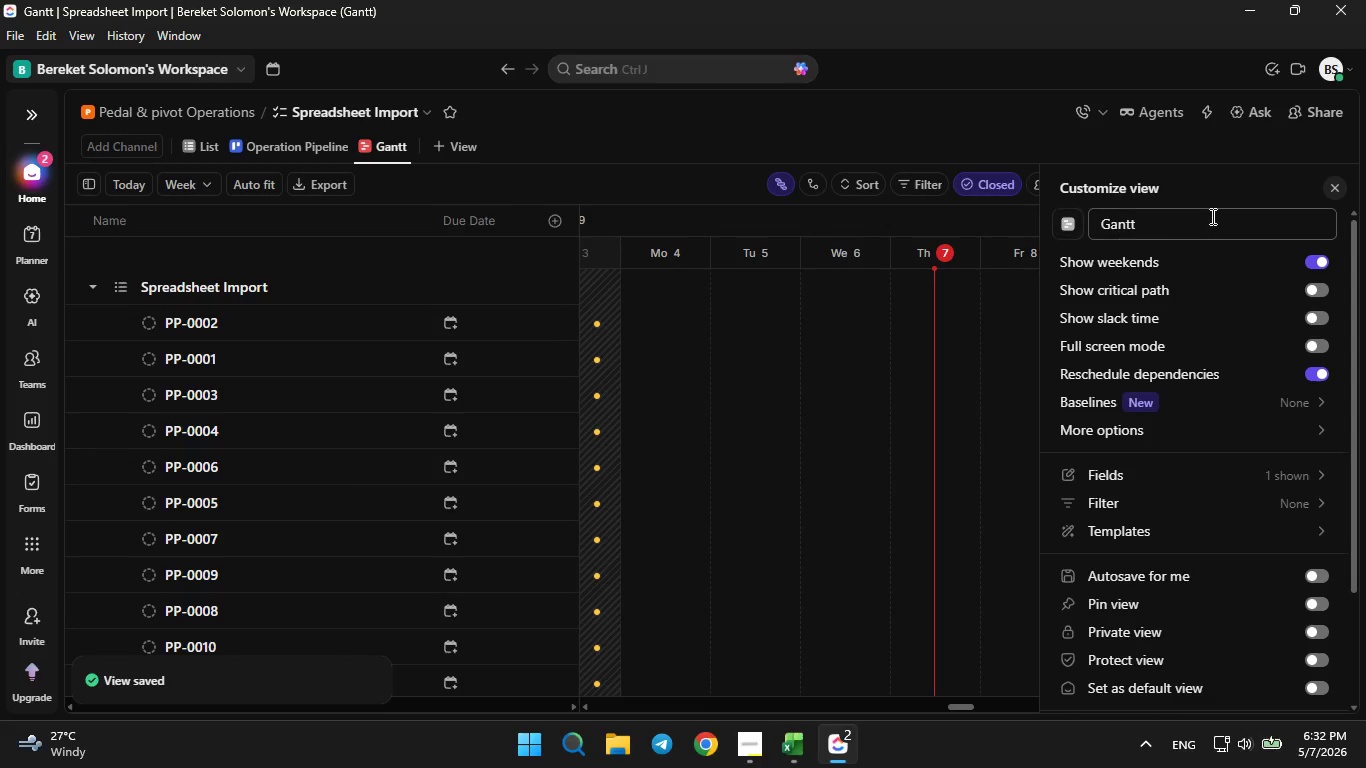 
left_click([1211, 216])
 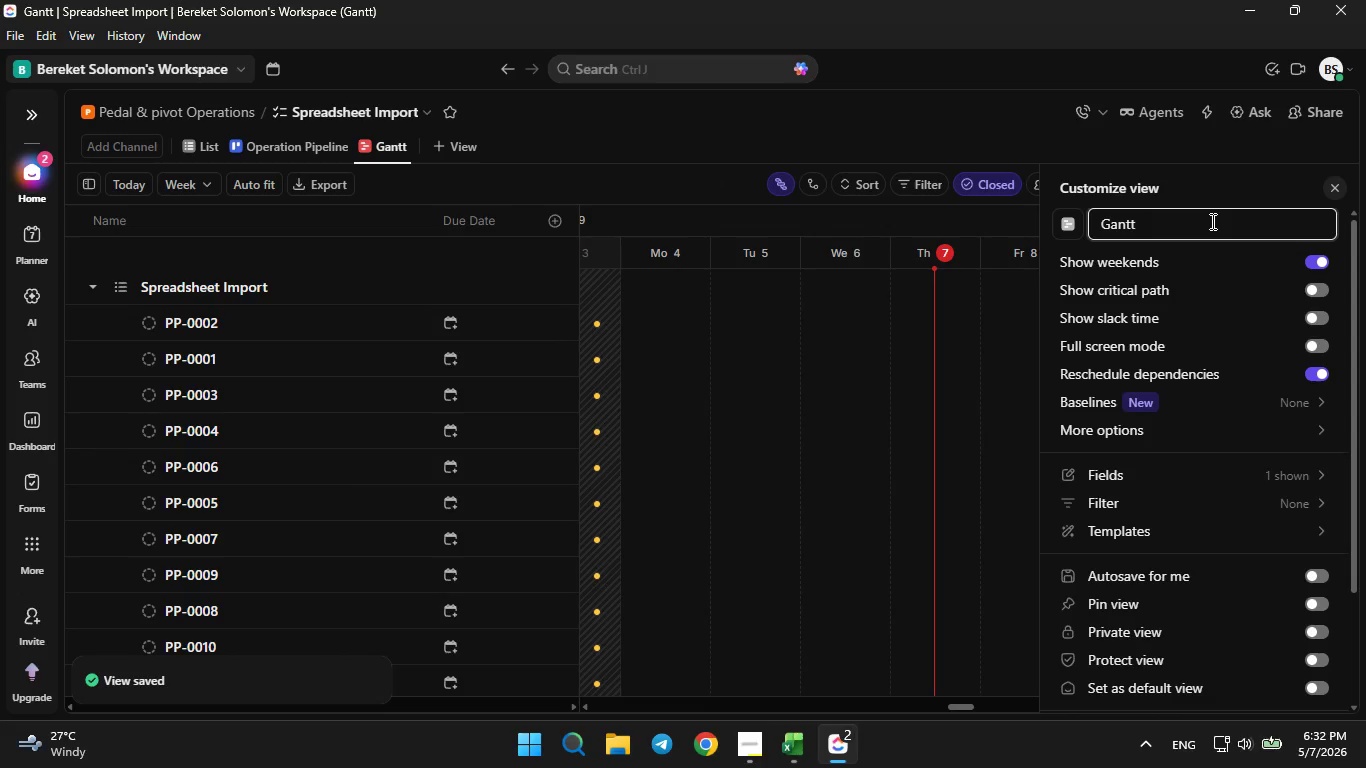 
hold_key(key=Backspace, duration=1.06)
 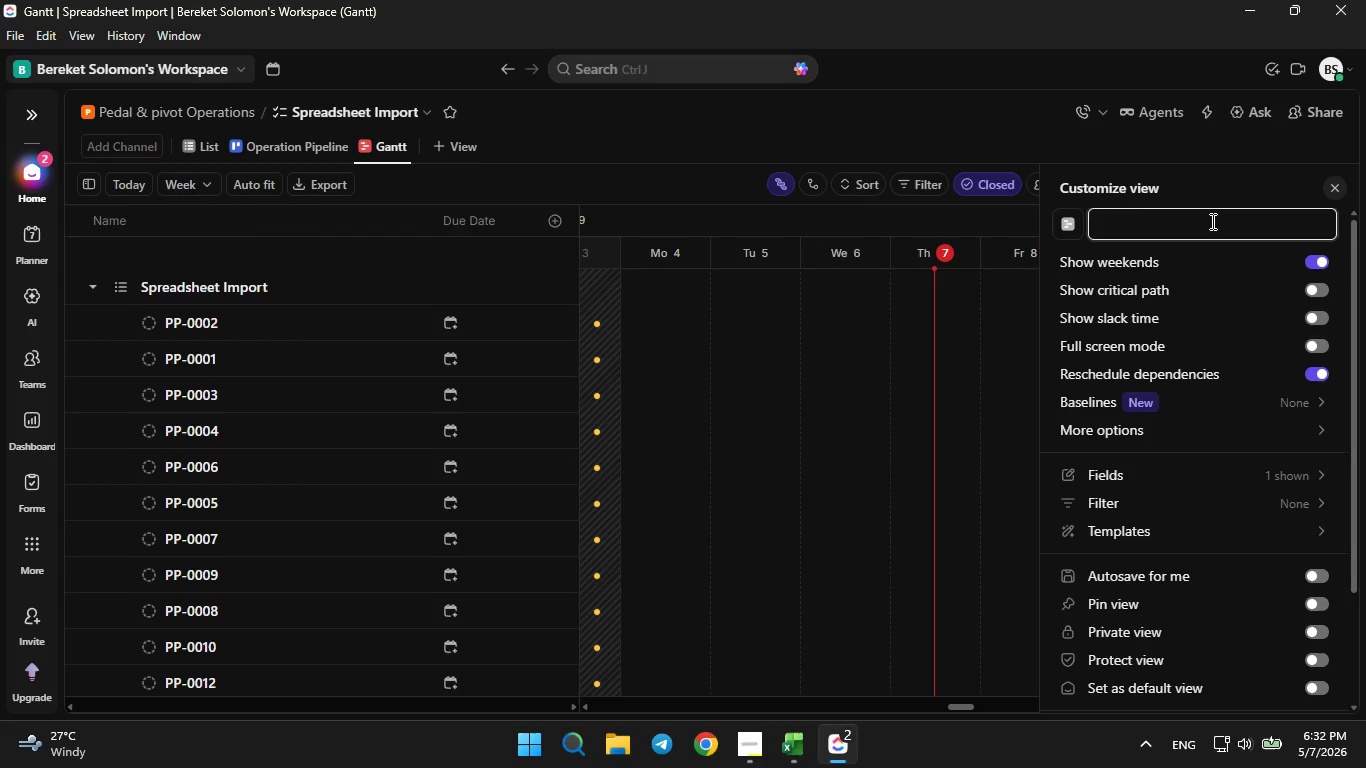 
type(Fleet Maintena)
key(Backspace)
type(ance Timeline)
 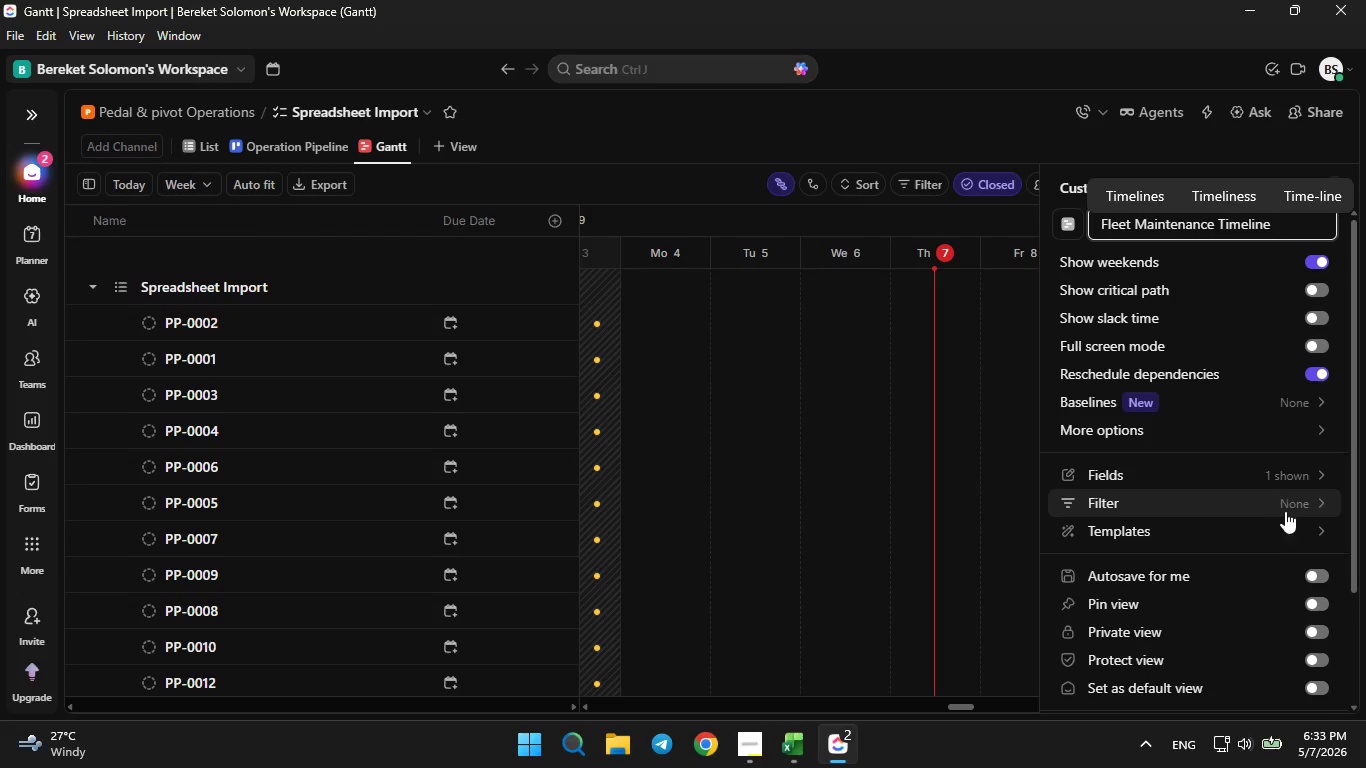 
left_click([1286, 508])
 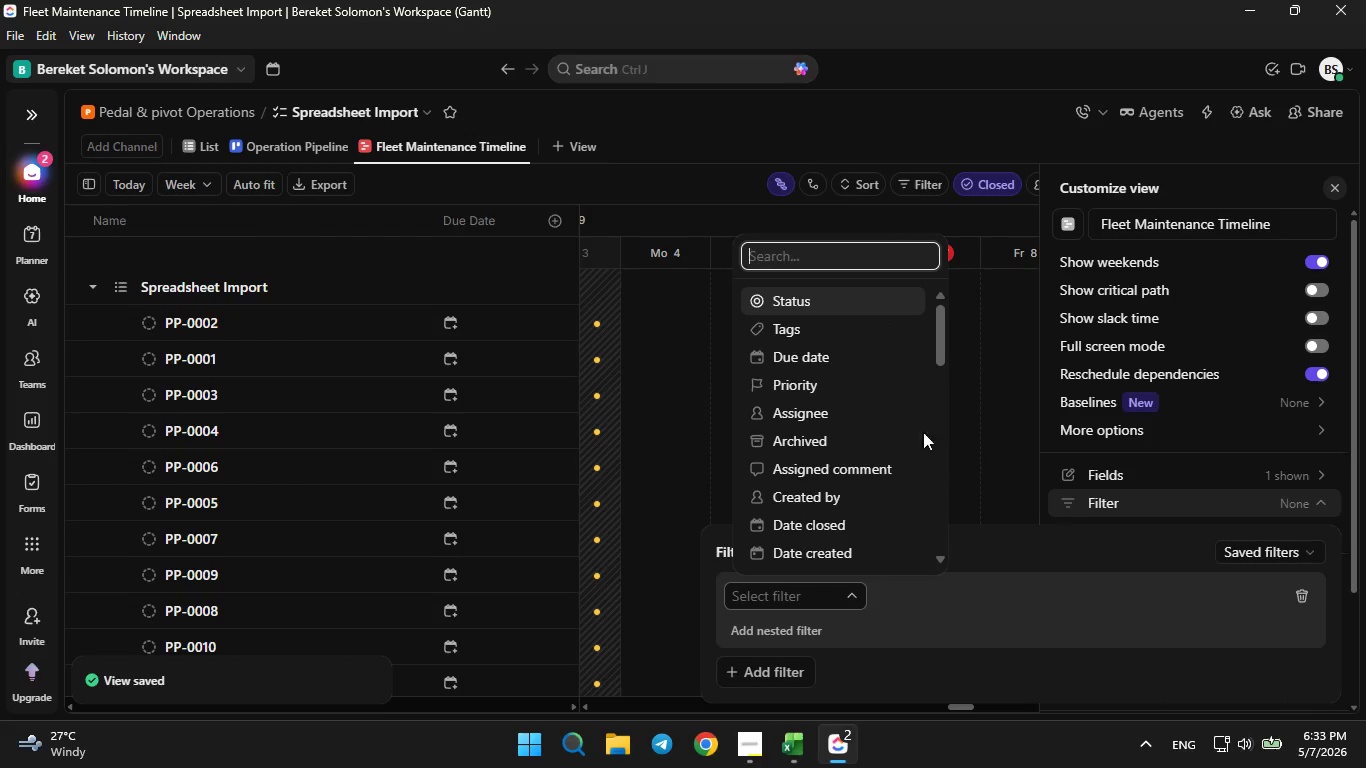 
scroll: coordinate [877, 410], scroll_direction: down, amount: 6.0
 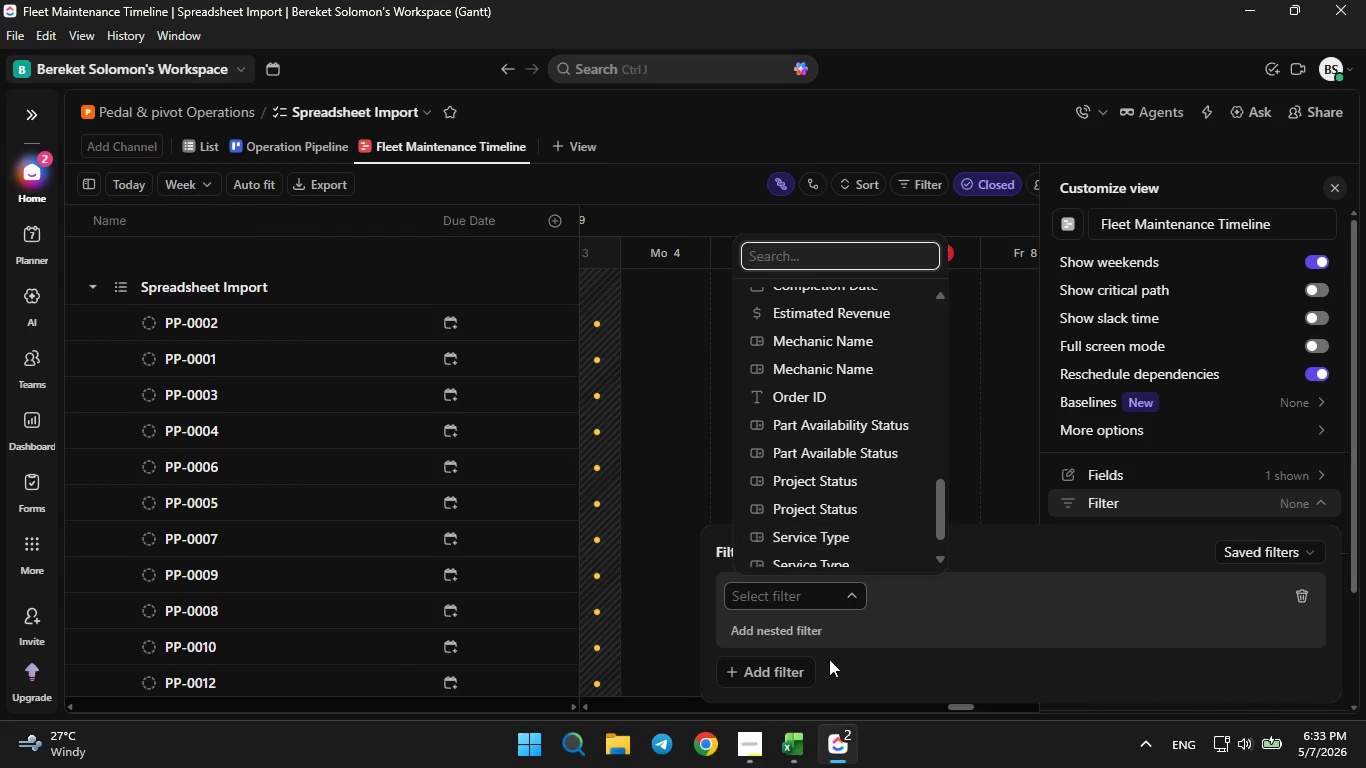 
left_click([792, 767])
 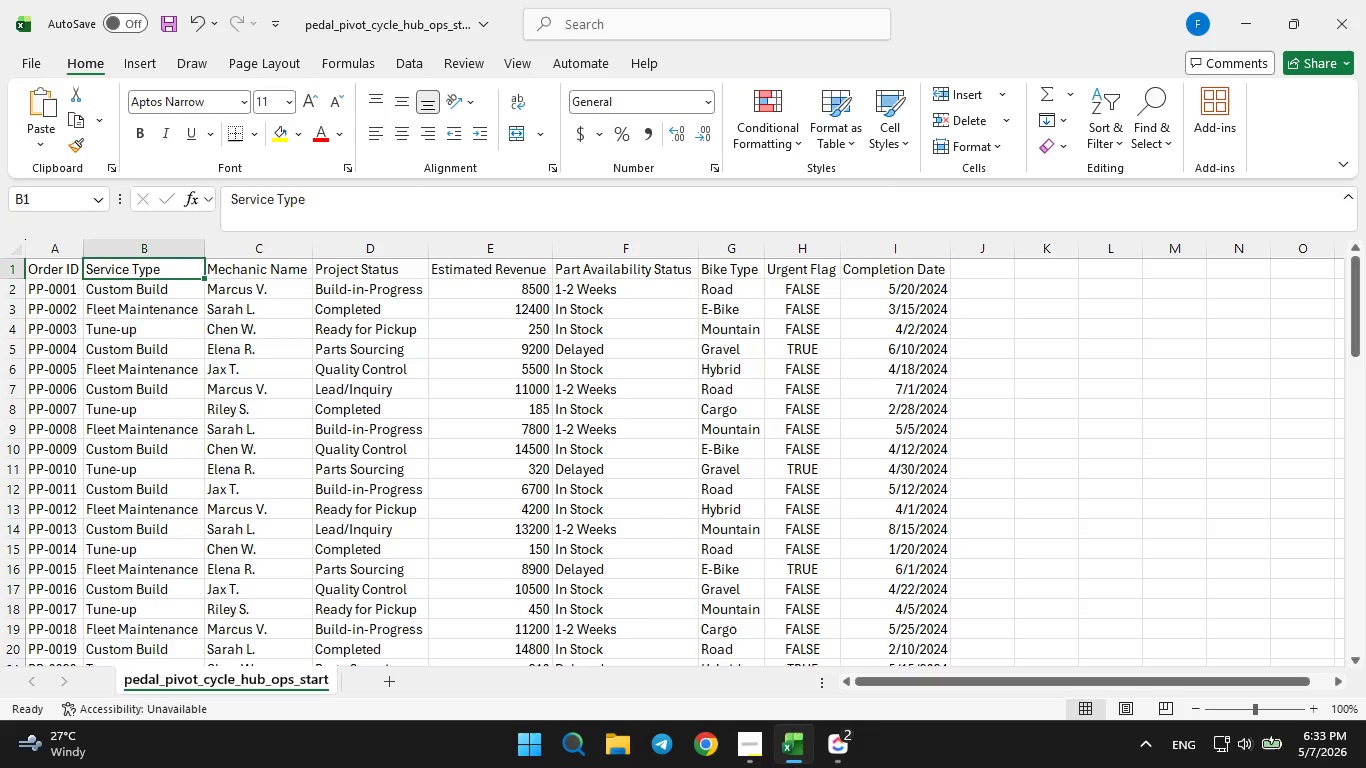 
left_click([792, 767])
 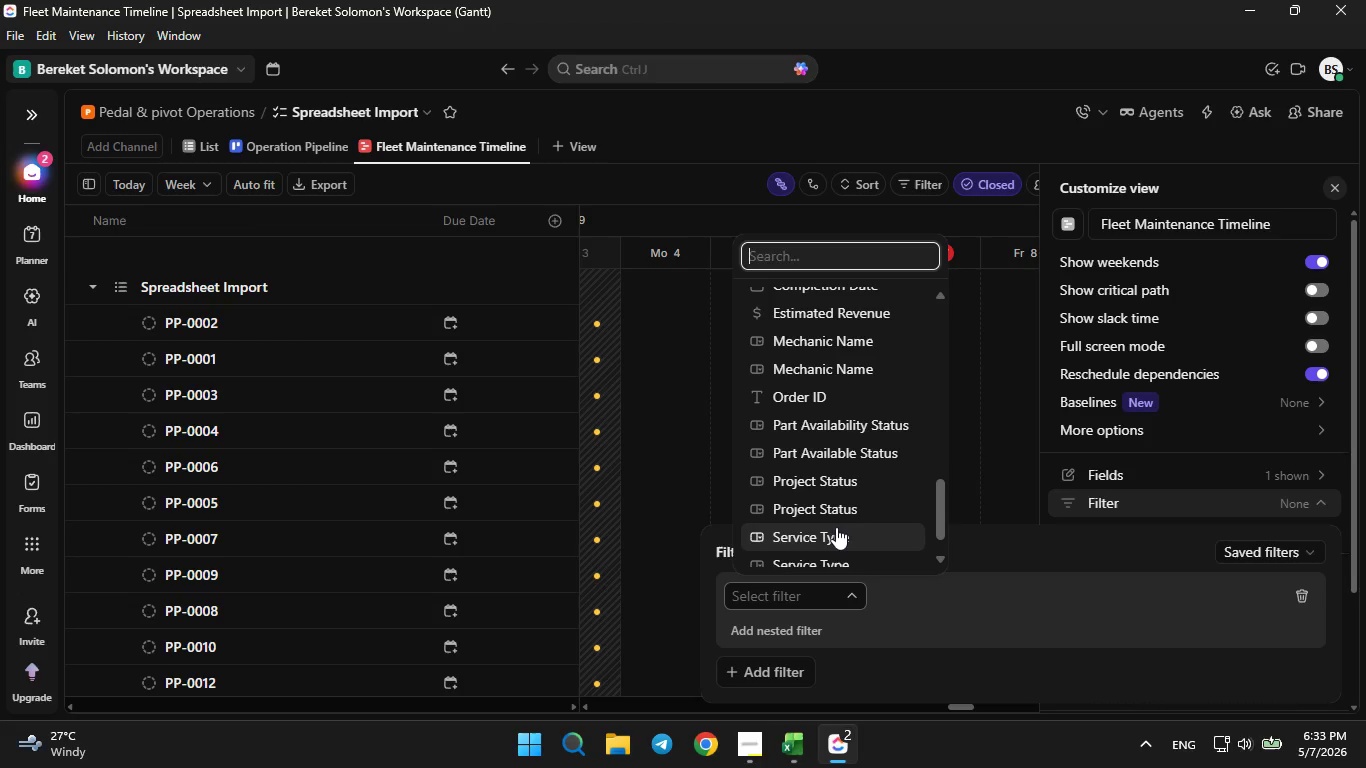 
scroll: coordinate [837, 538], scroll_direction: down, amount: 1.0
 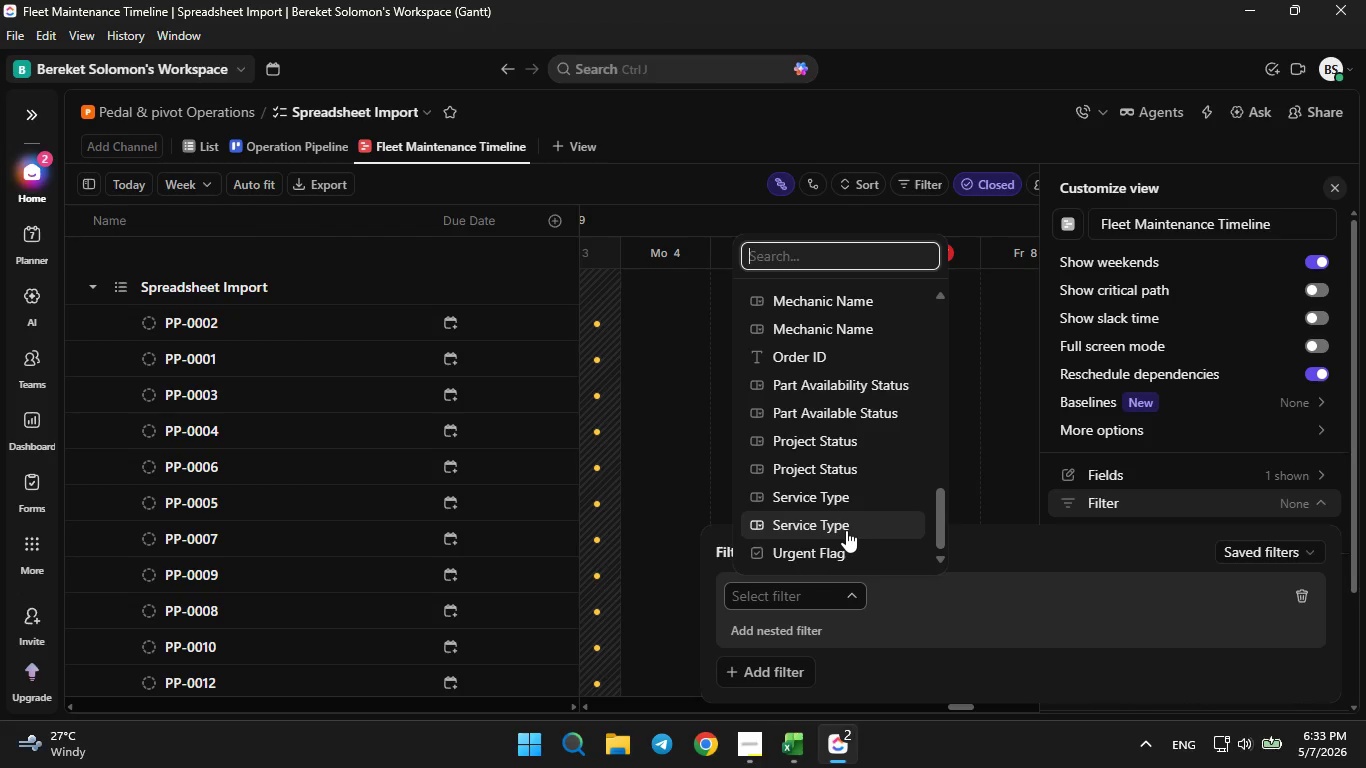 
left_click([846, 530])
 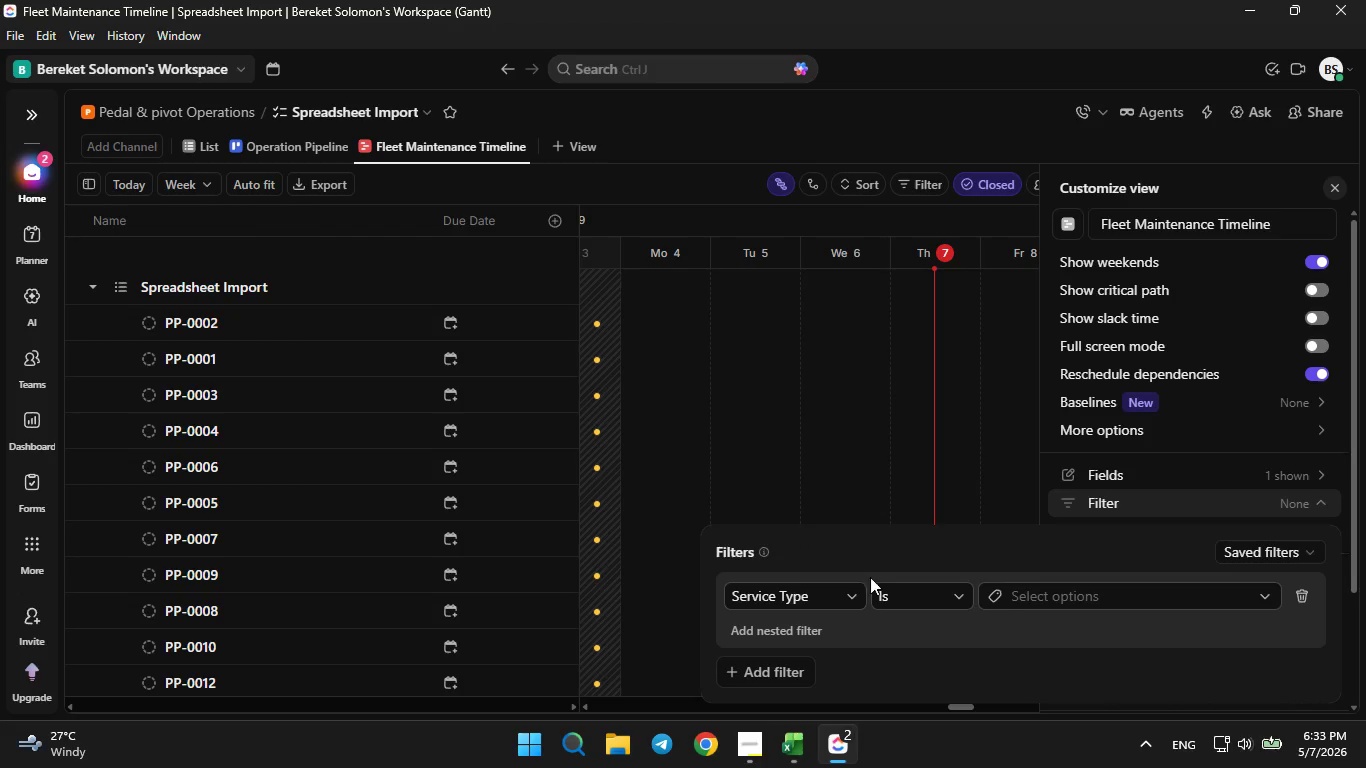 
left_click([1057, 588])
 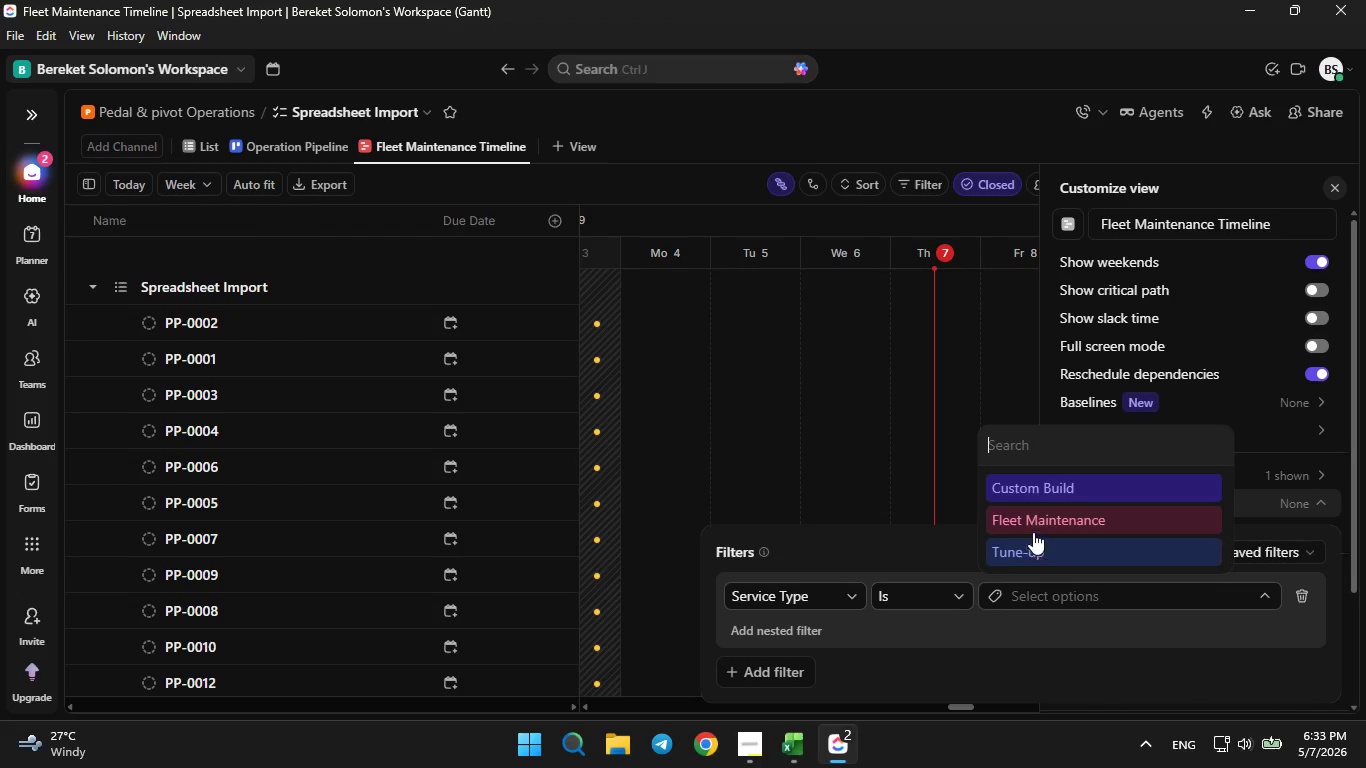 
left_click([1032, 520])
 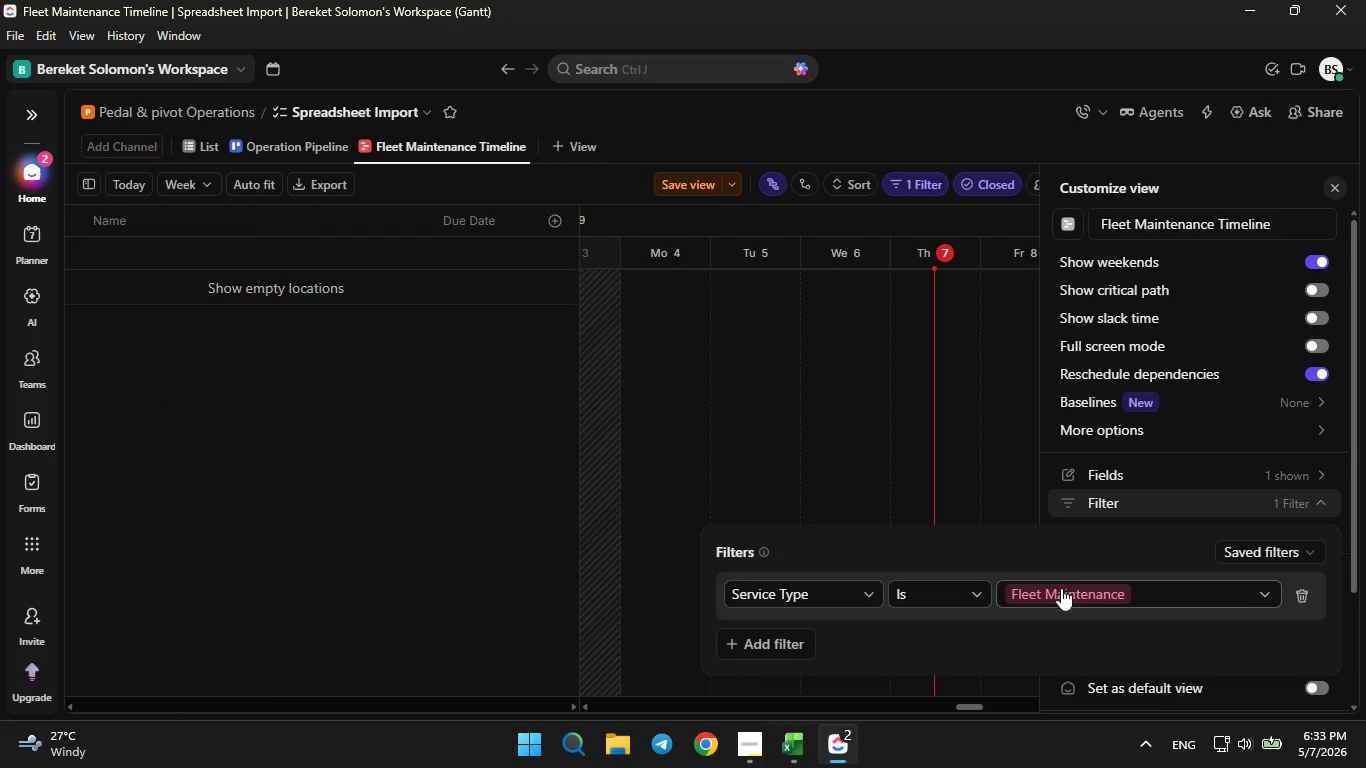 
left_click([861, 595])
 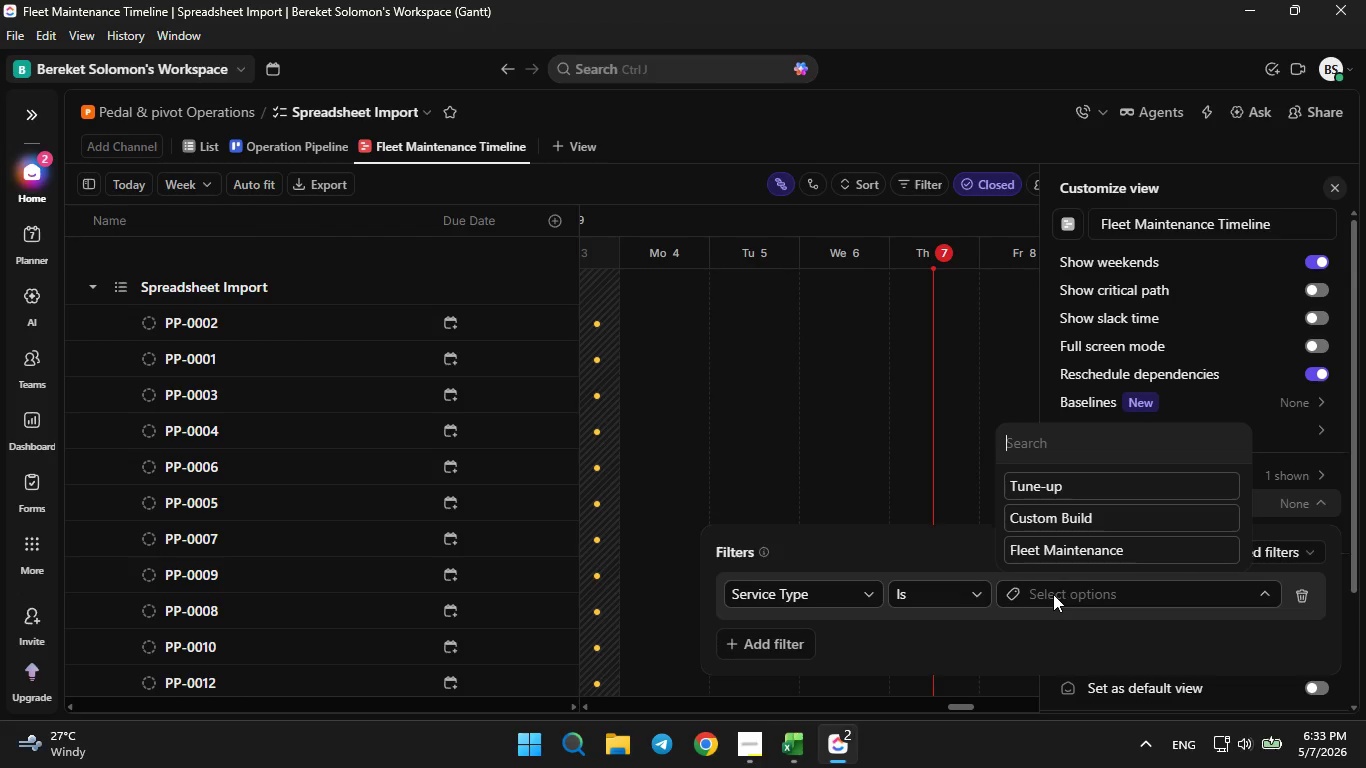 
left_click([1052, 550])
 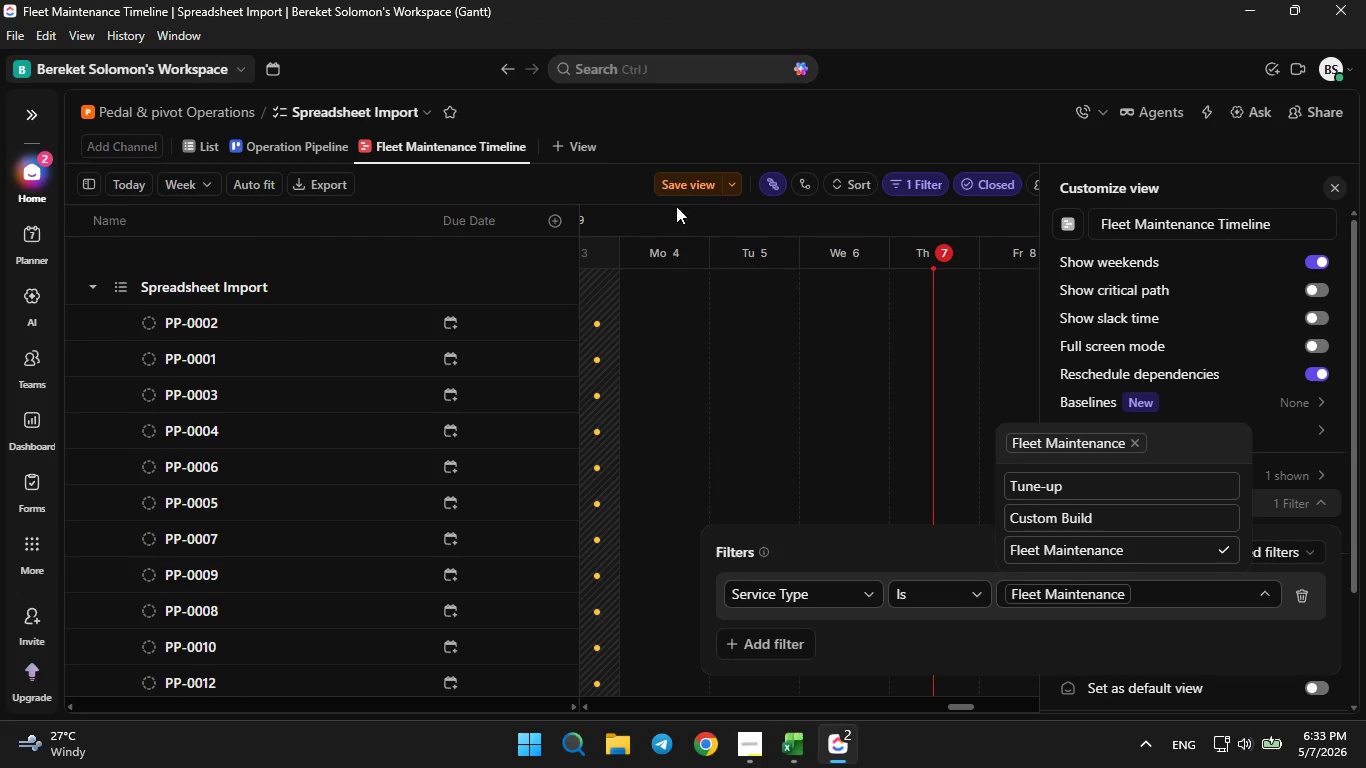 
left_click([686, 188])
 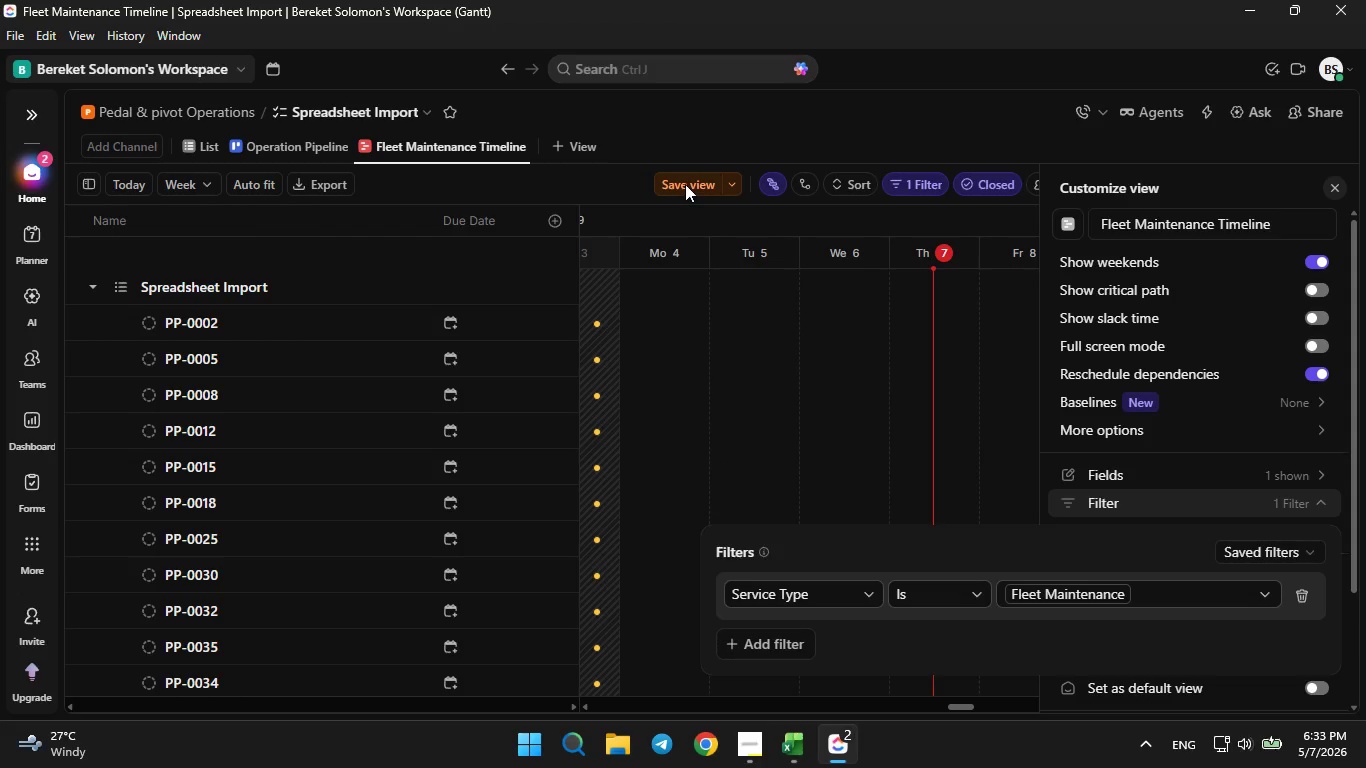 
left_click([685, 184])
 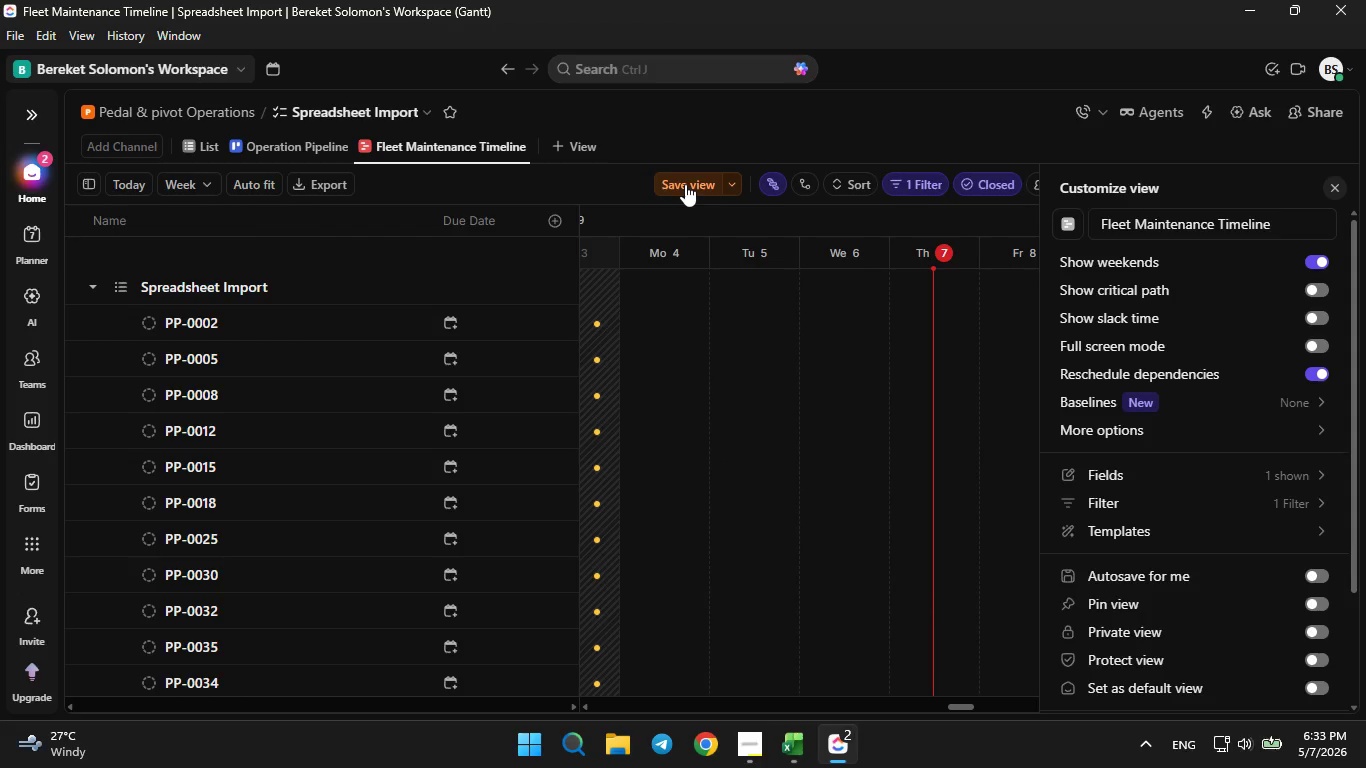 
left_click([685, 184])
 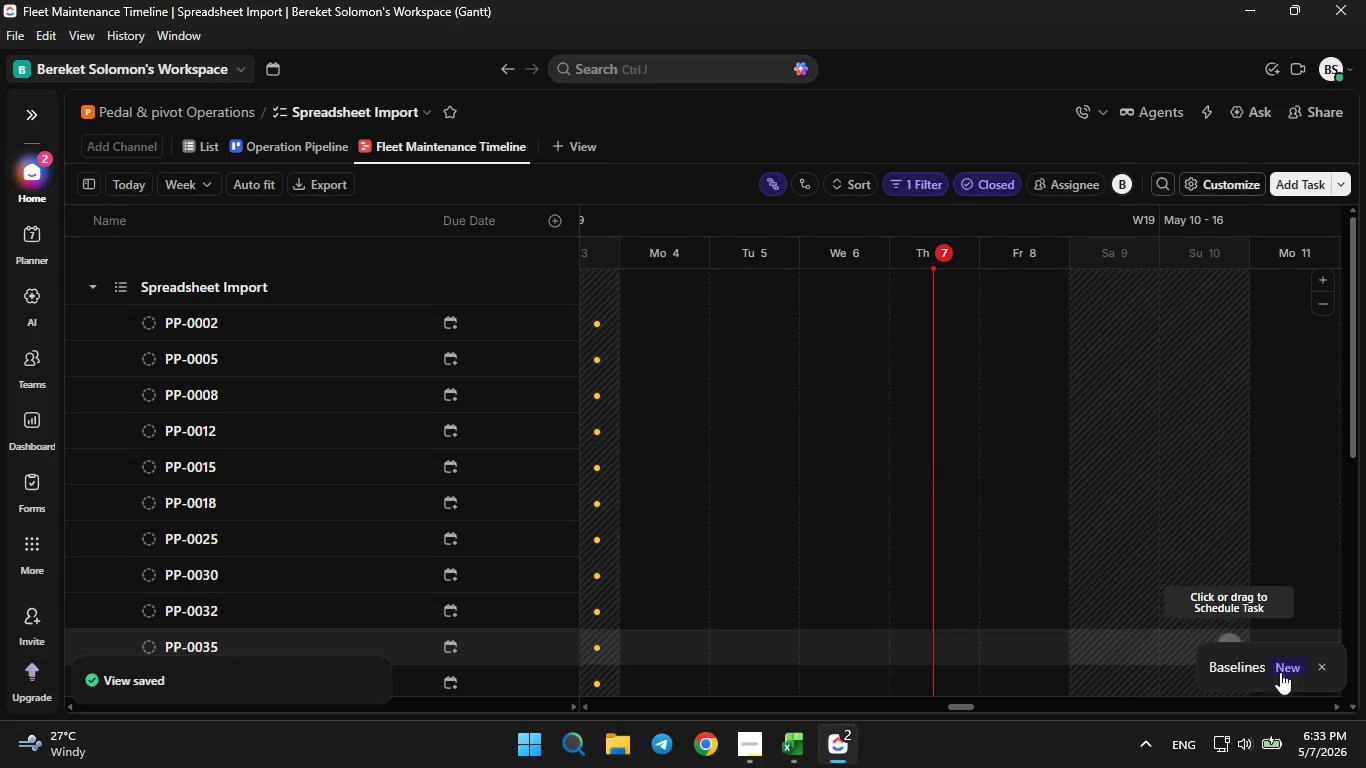 
left_click([1324, 667])
 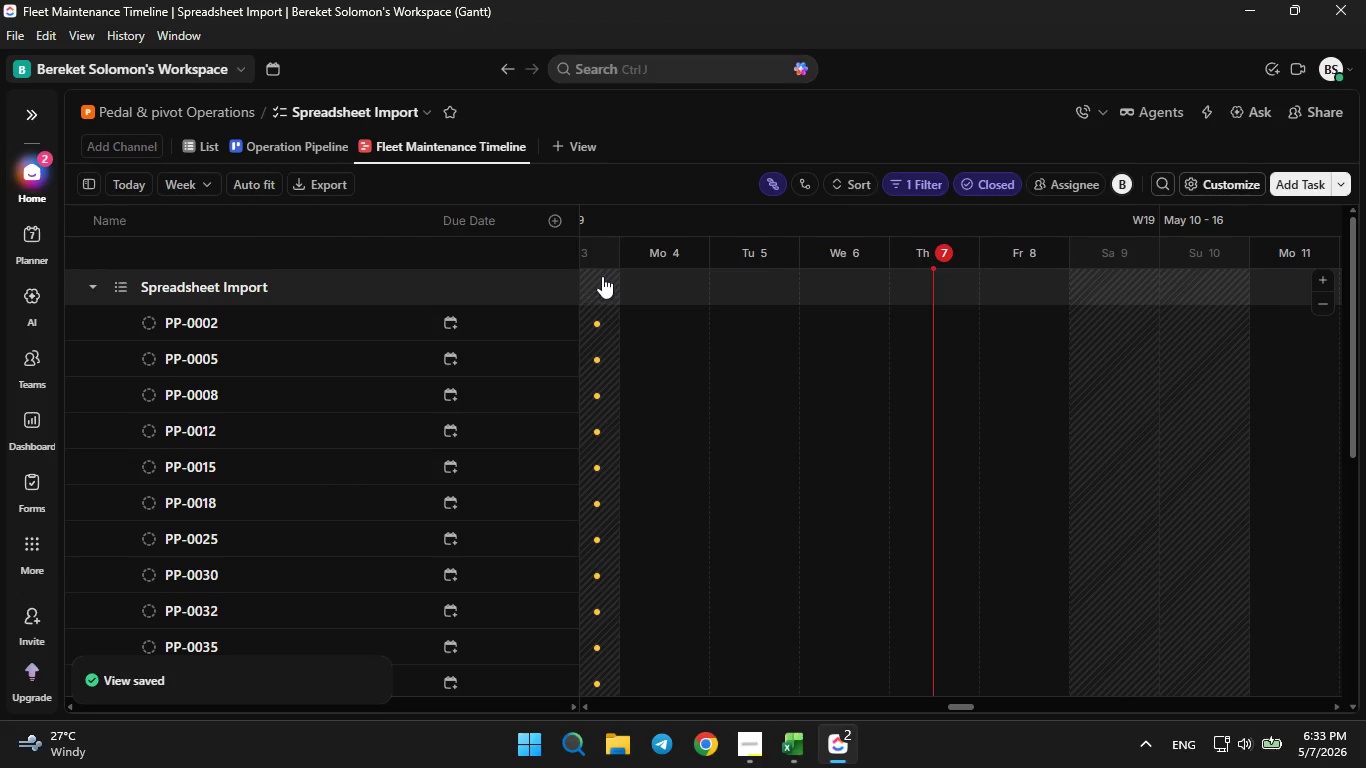 
left_click([575, 268])
 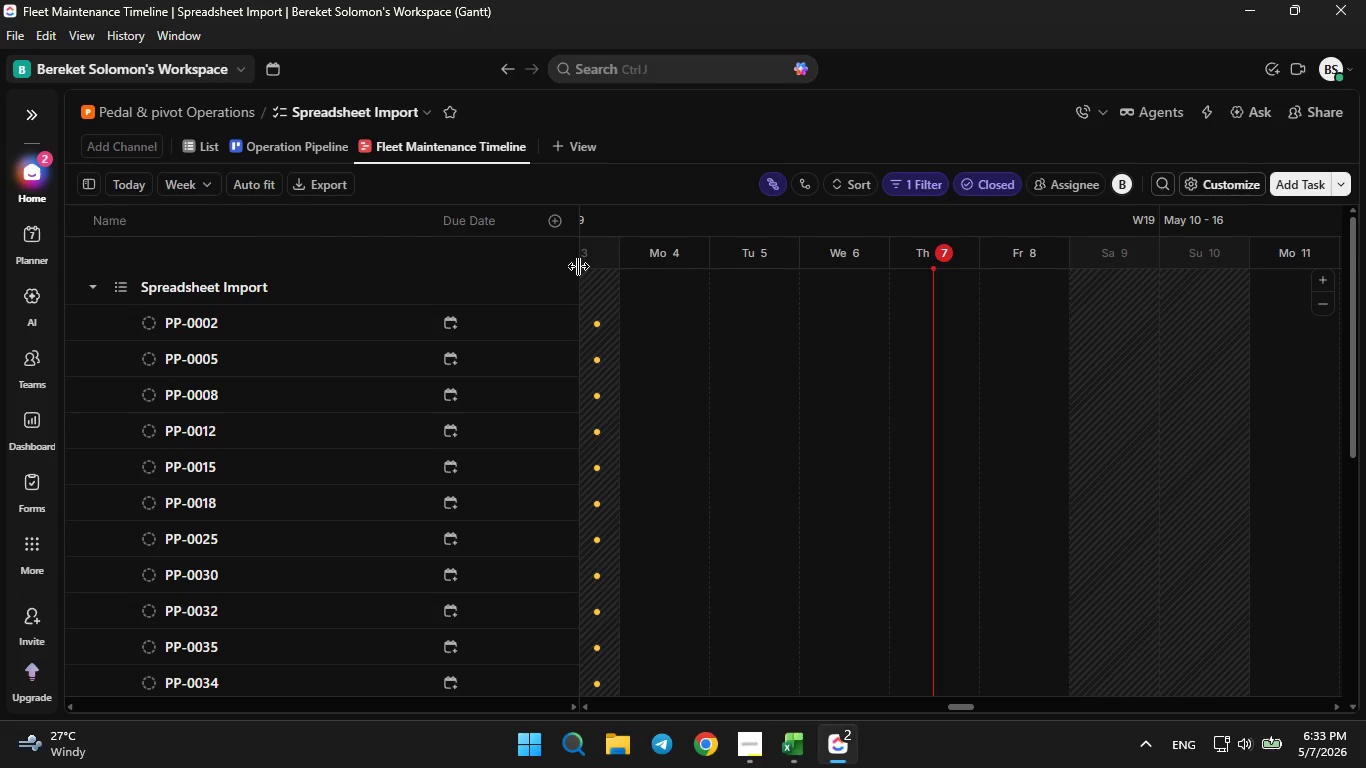 
left_click_drag(start_coordinate=[578, 266], to_coordinate=[514, 286])
 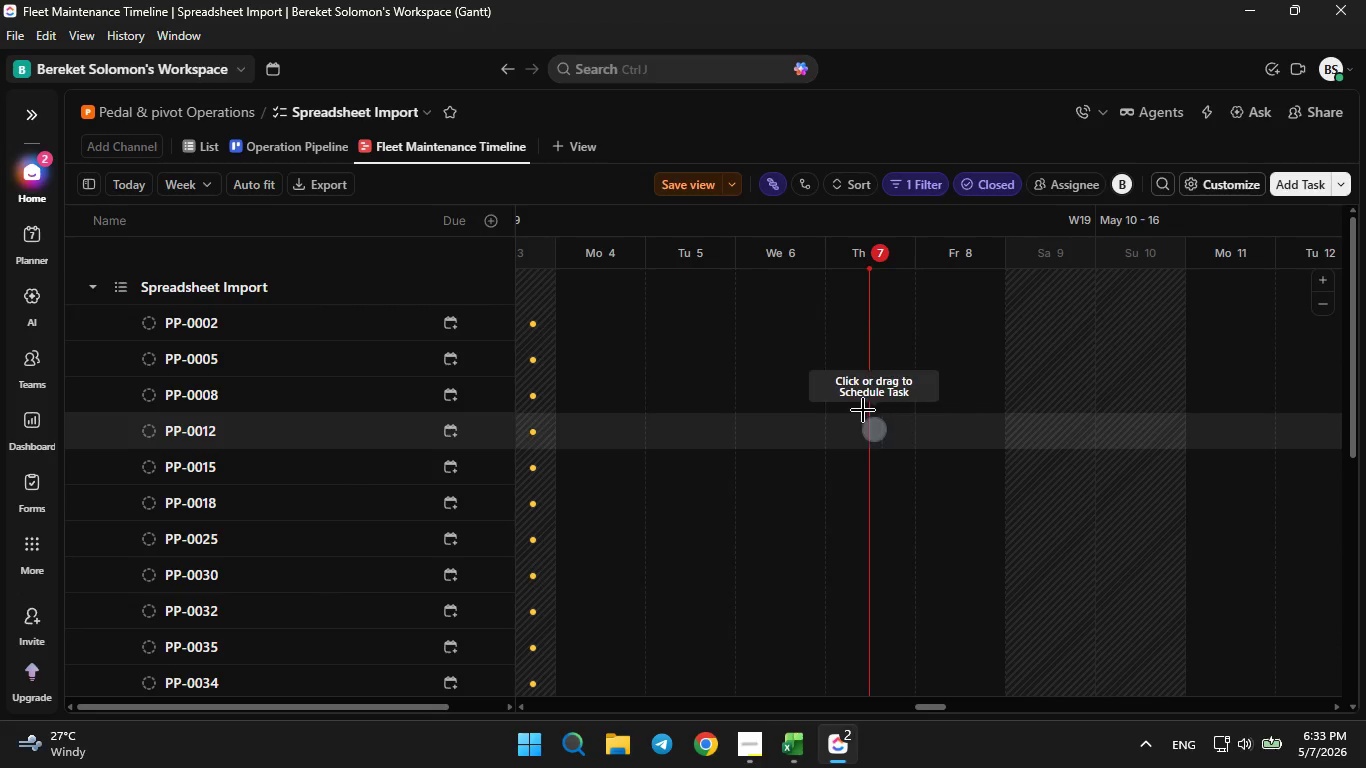 
left_click([679, 186])
 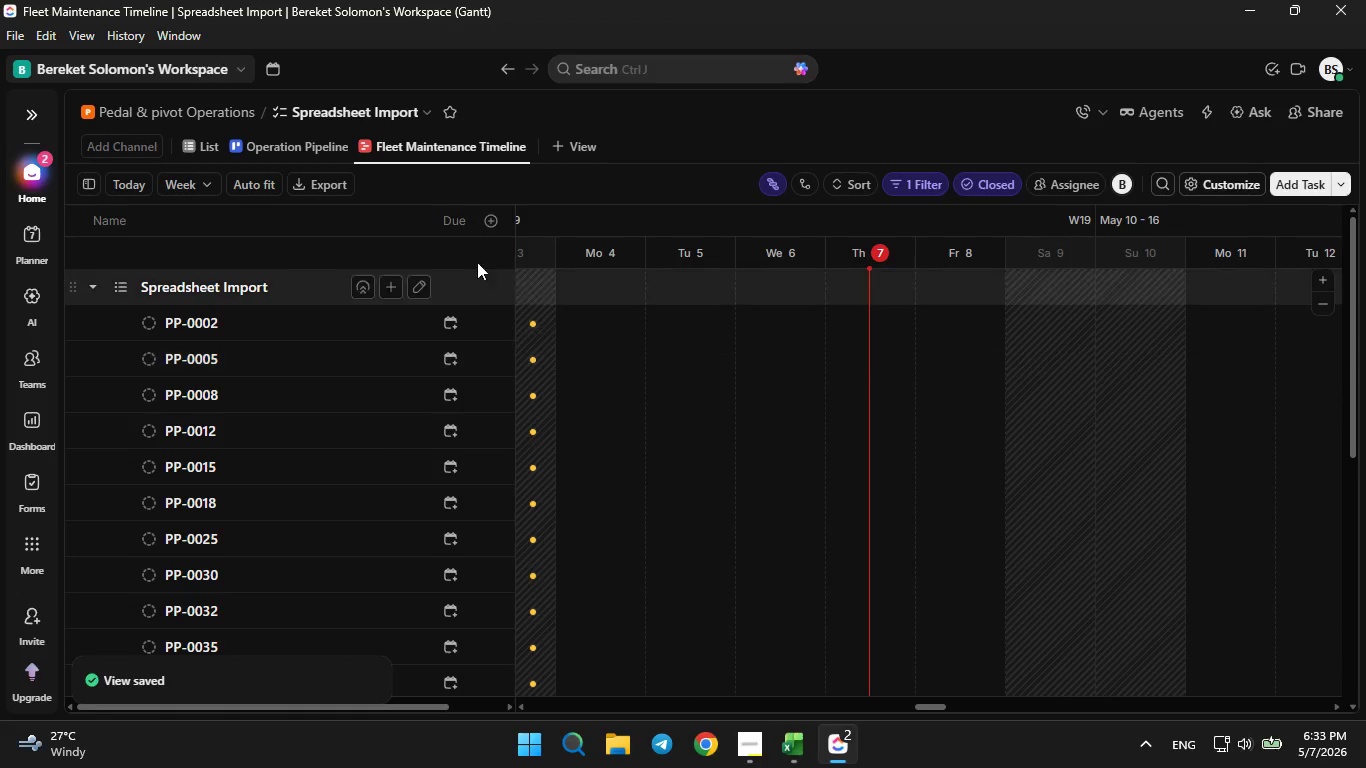 
left_click([409, 143])
 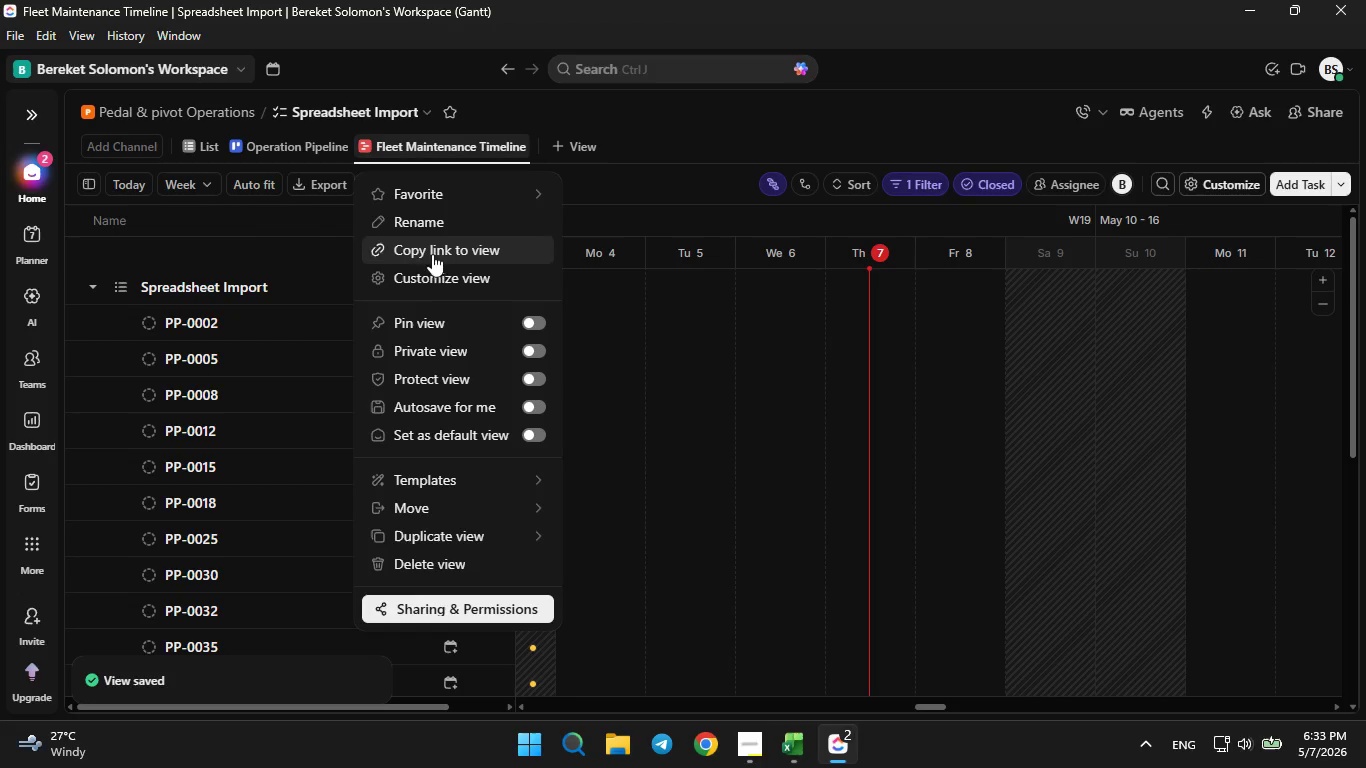 
left_click([433, 276])
 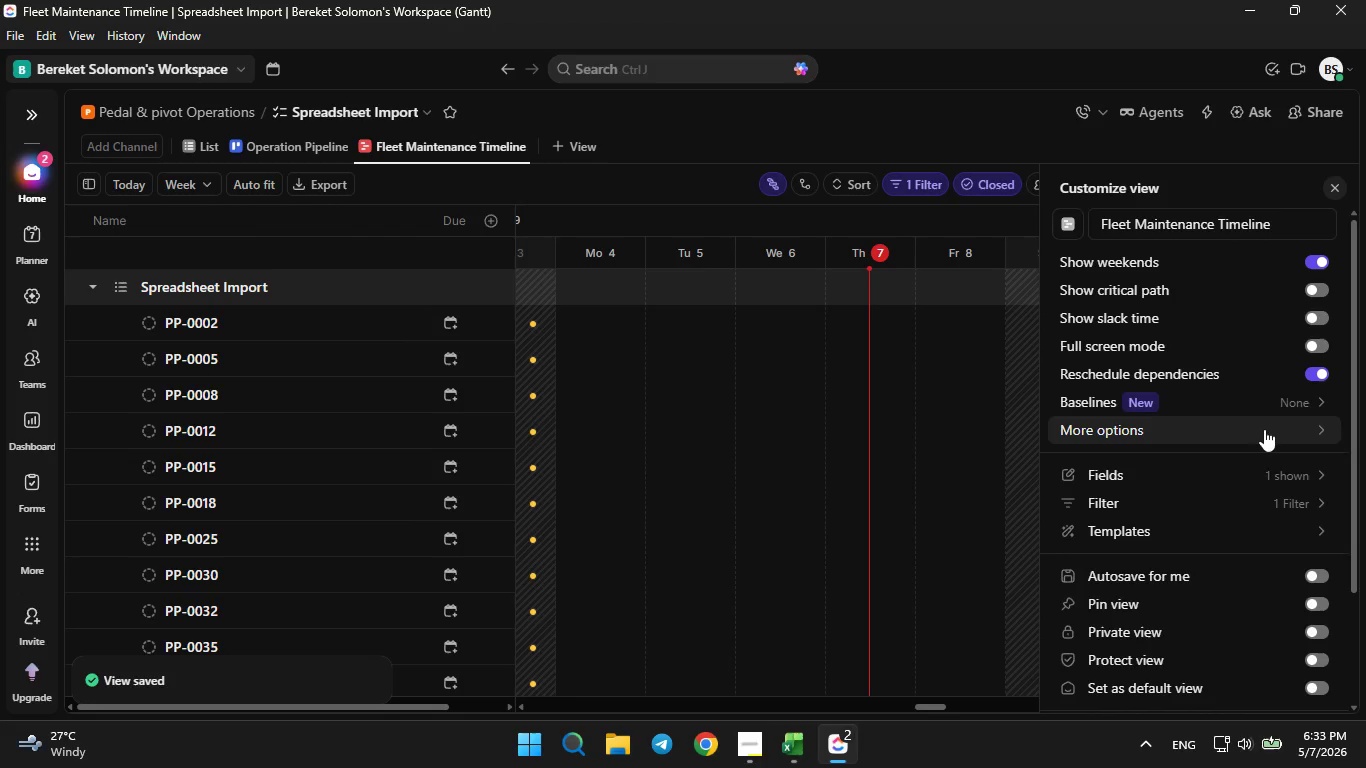 
left_click([1269, 470])
 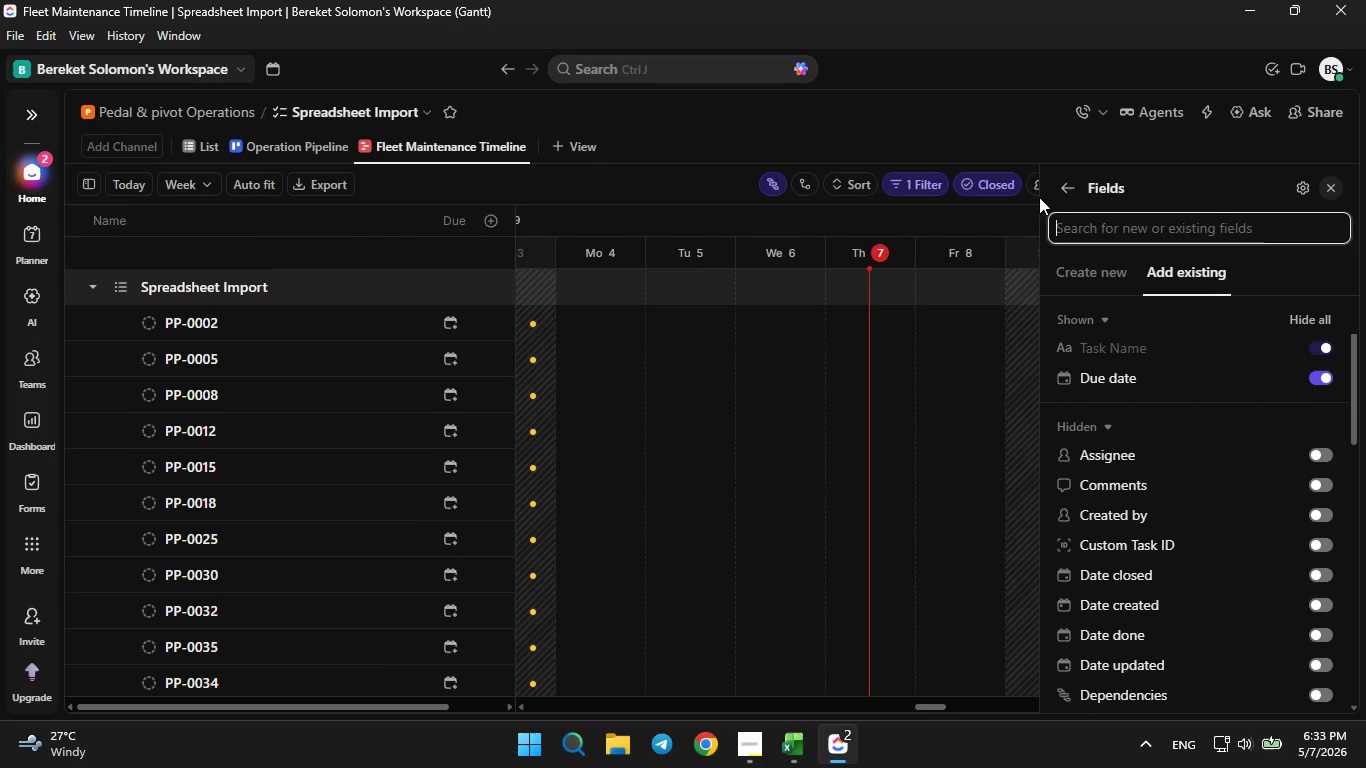 
left_click([1066, 192])
 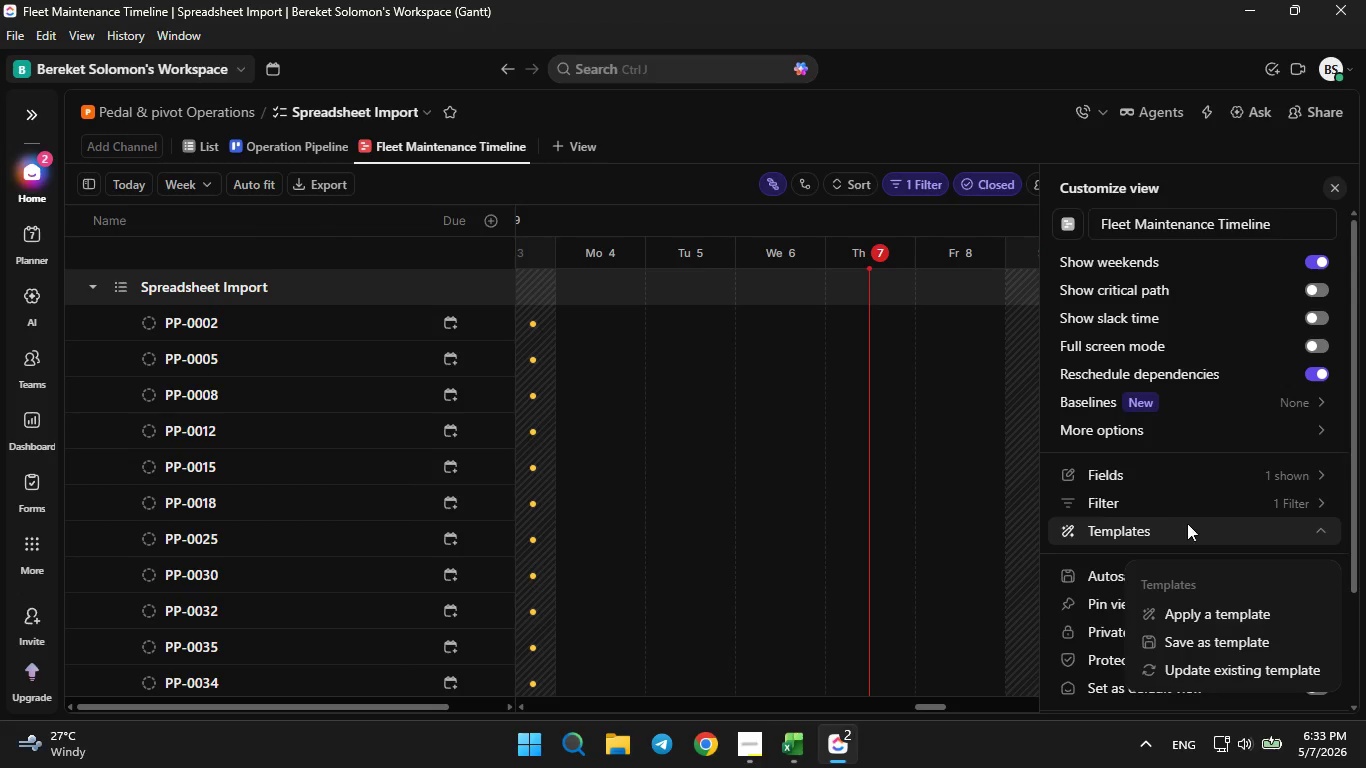 
mouse_move([1209, 484])
 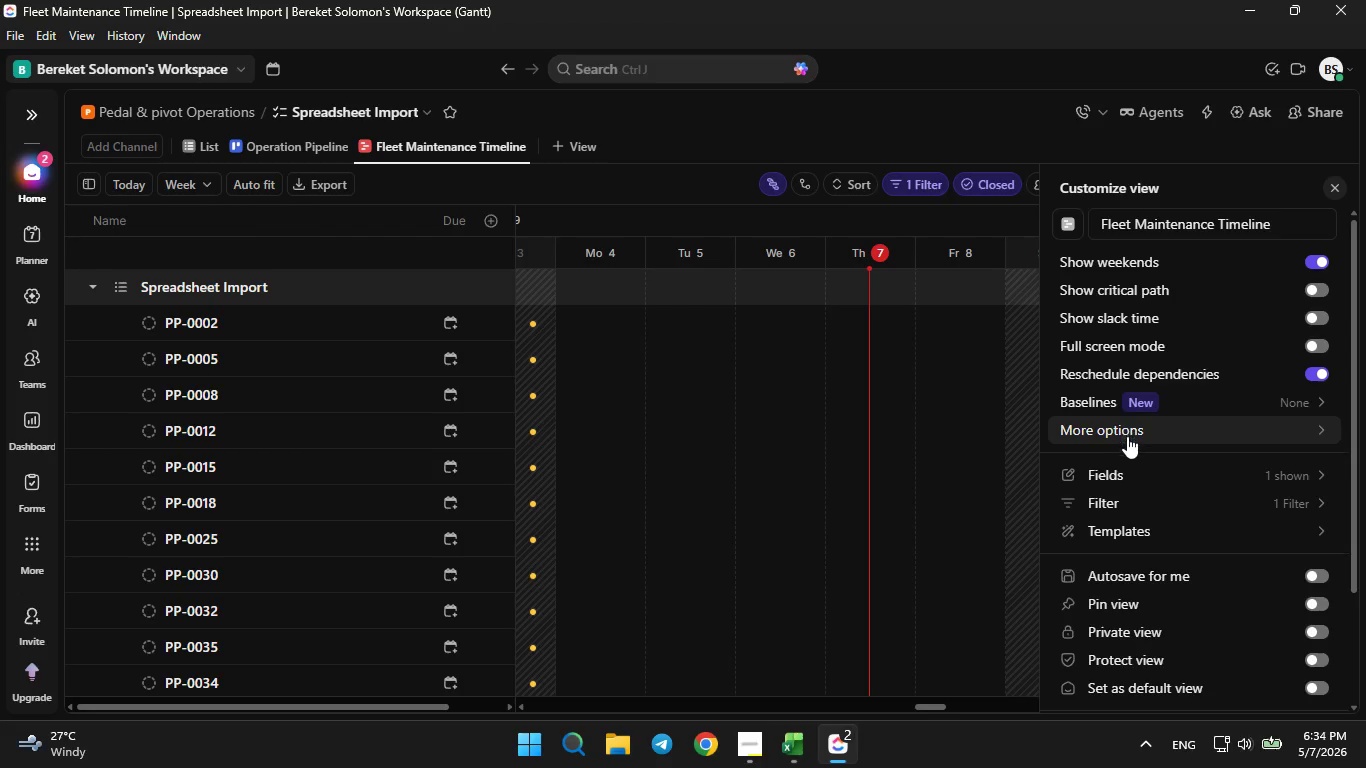 
left_click([1128, 438])
 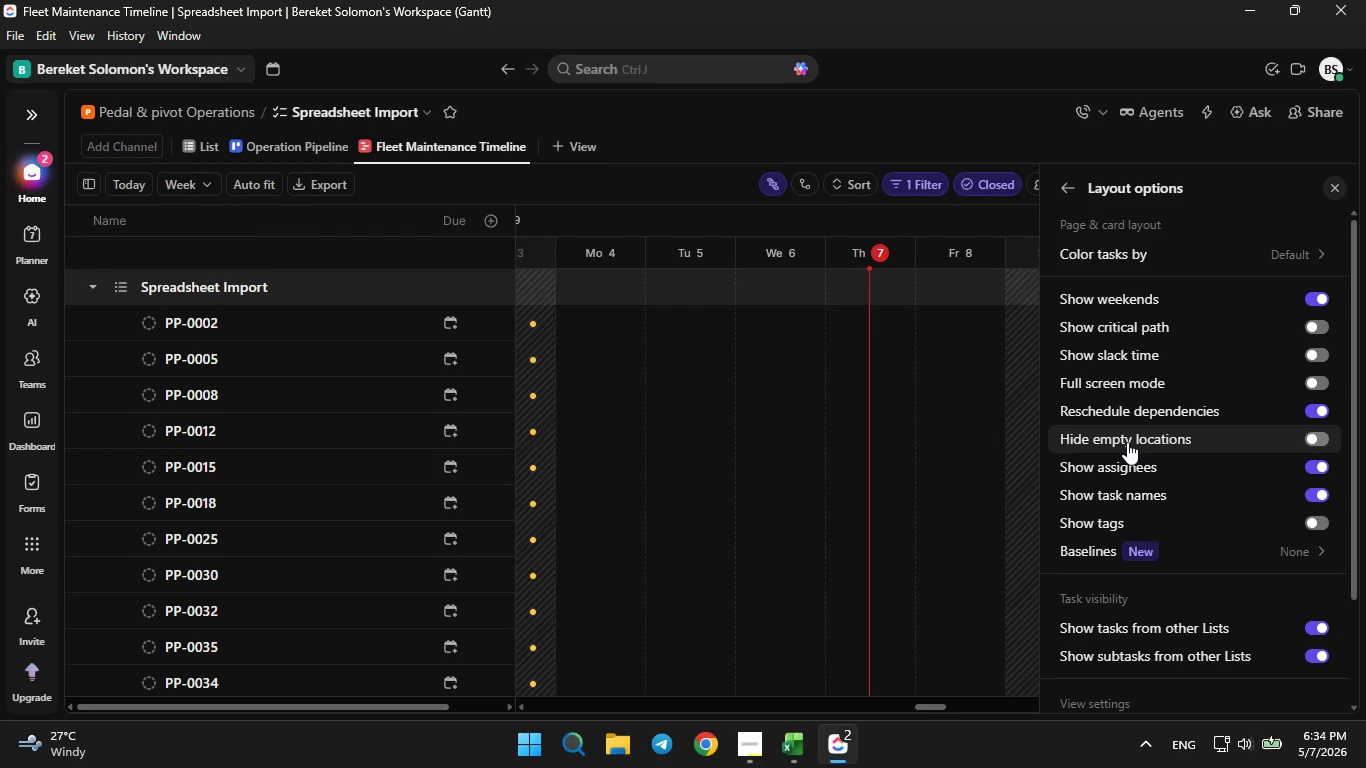 
wait(23.48)
 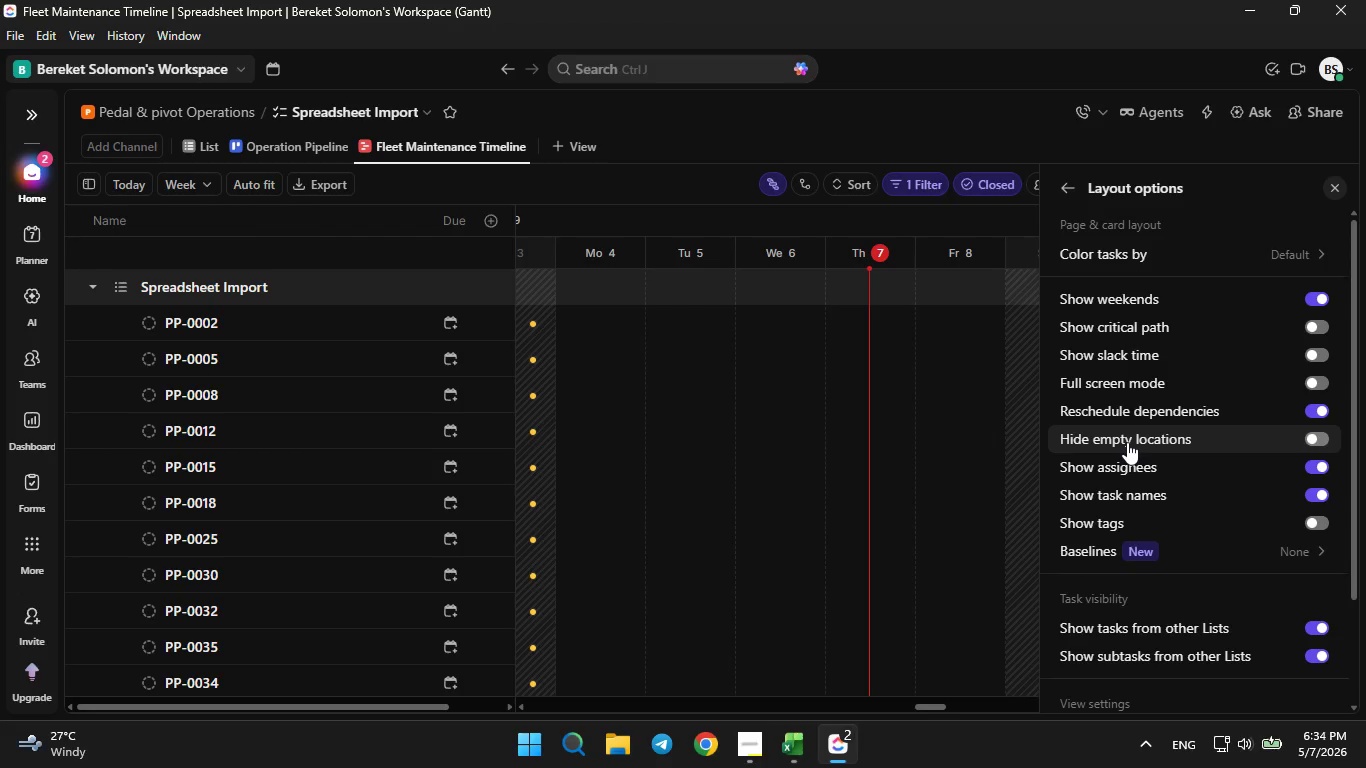 
scroll: coordinate [1139, 474], scroll_direction: down, amount: 4.0
 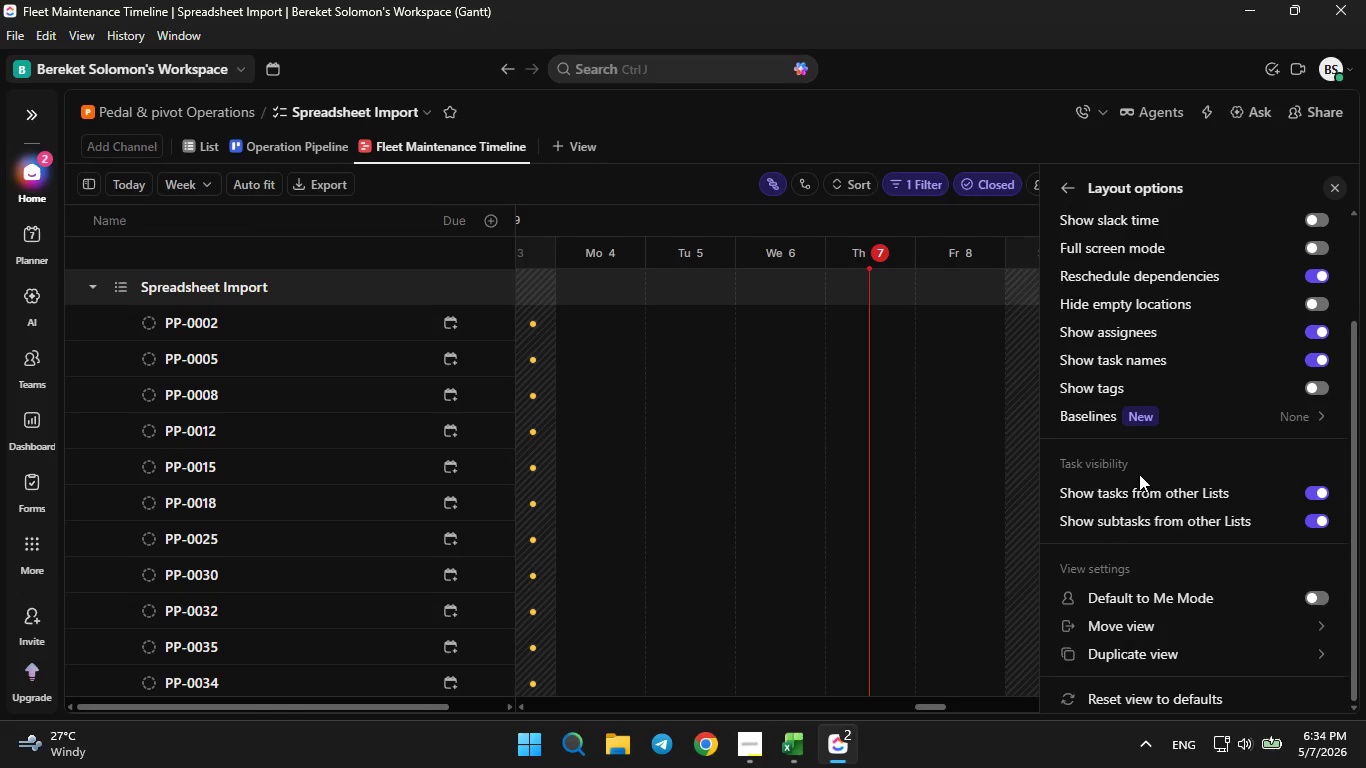 
scroll: coordinate [1139, 474], scroll_direction: up, amount: 6.0
 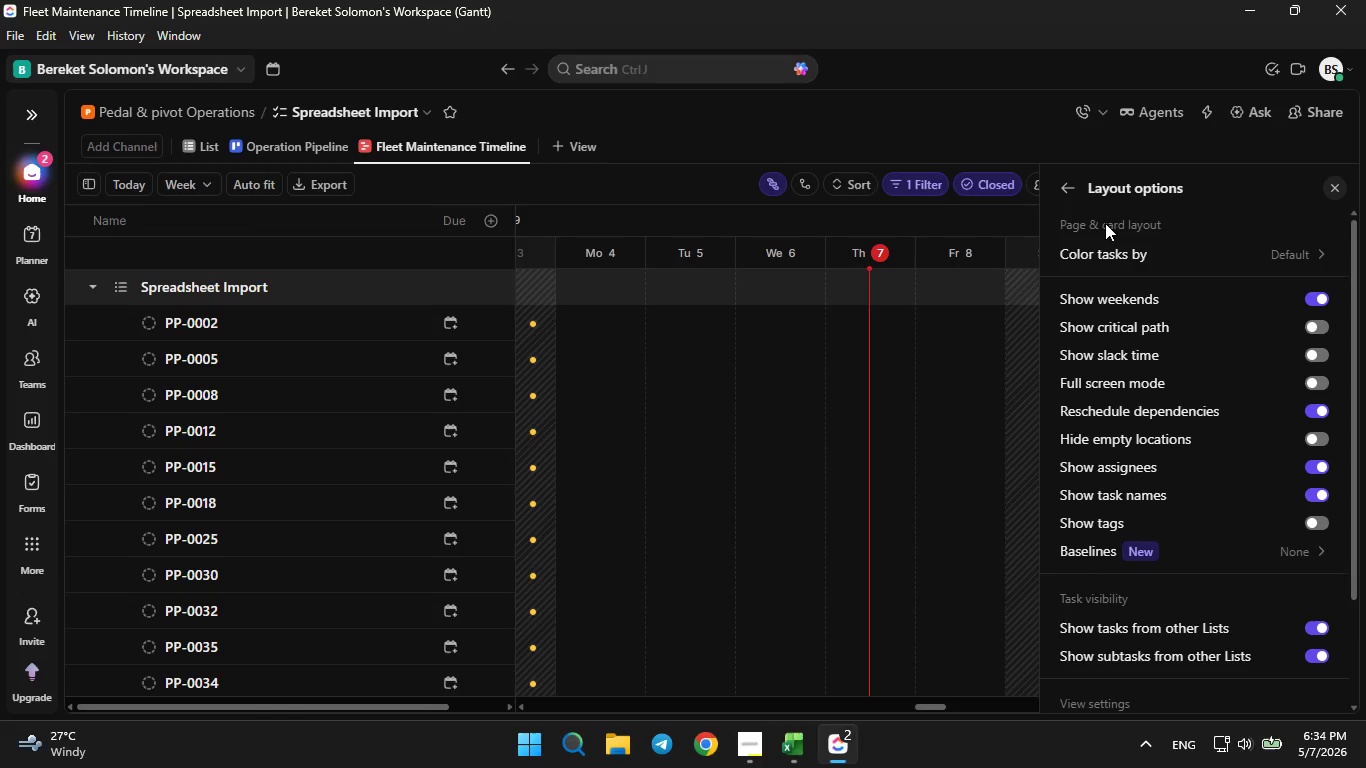 
left_click([1109, 249])
 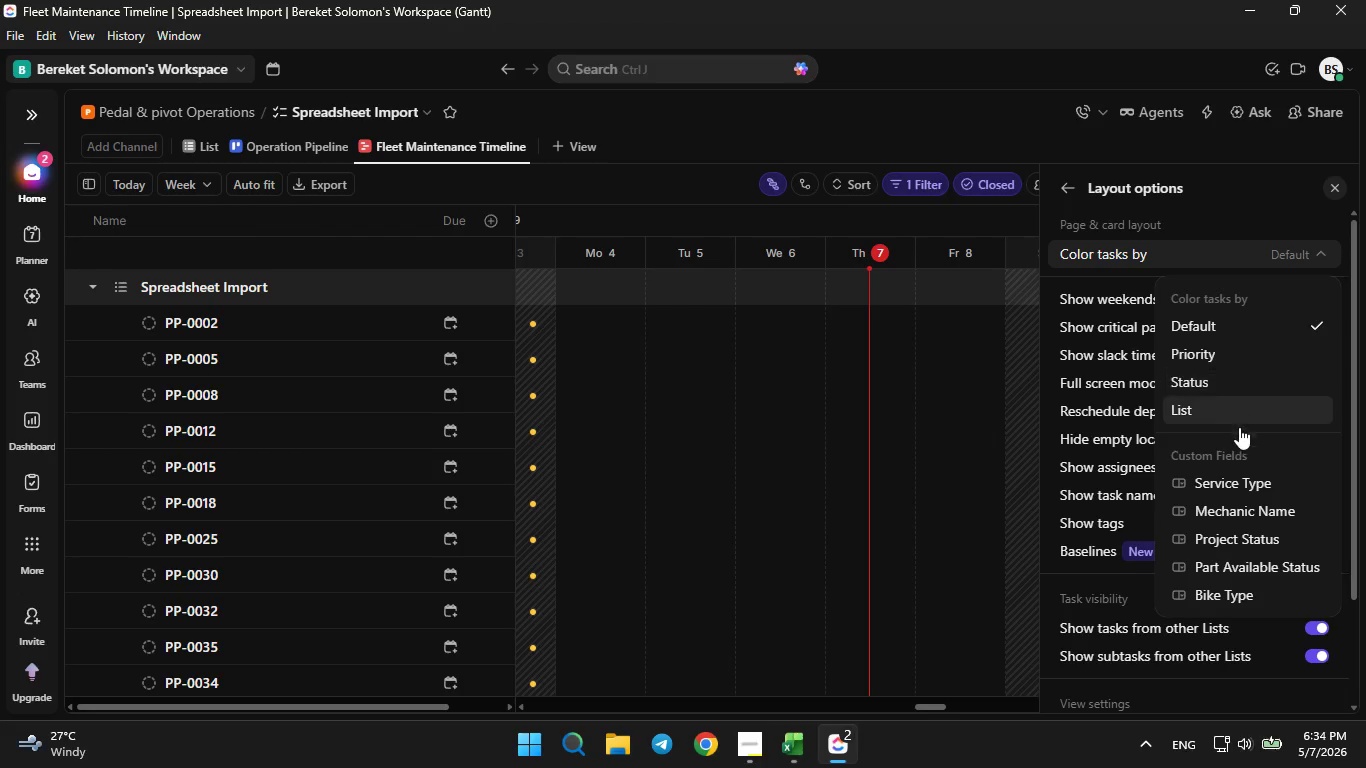 
wait(7.05)
 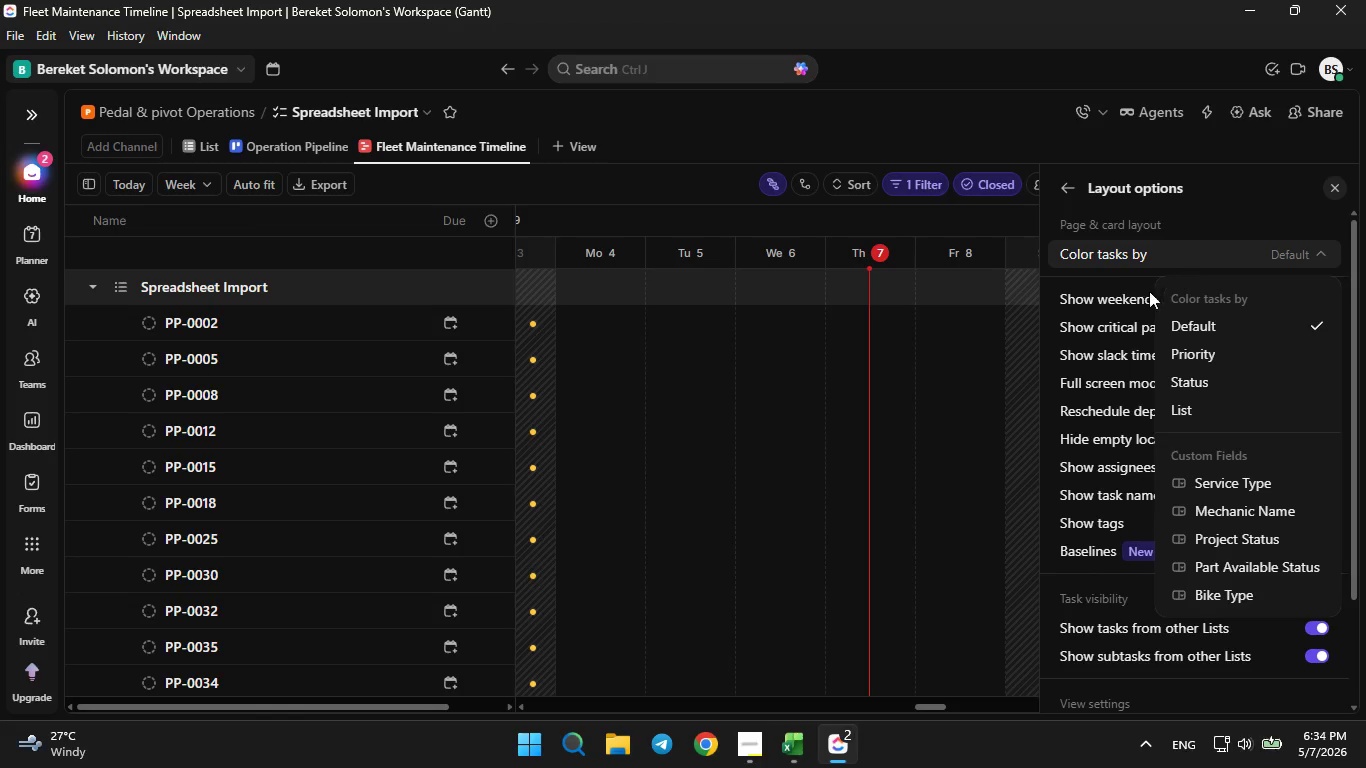 
left_click([1077, 195])
 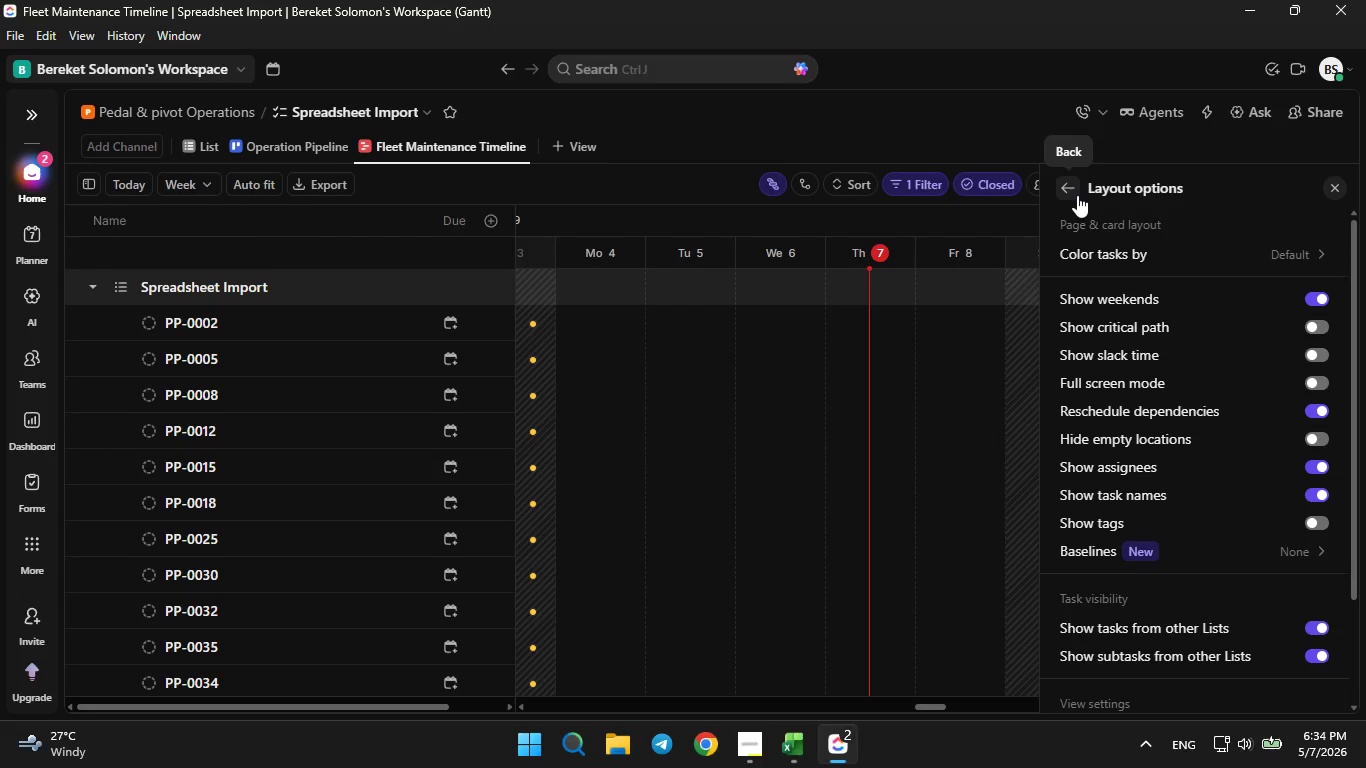 
left_click([1077, 195])
 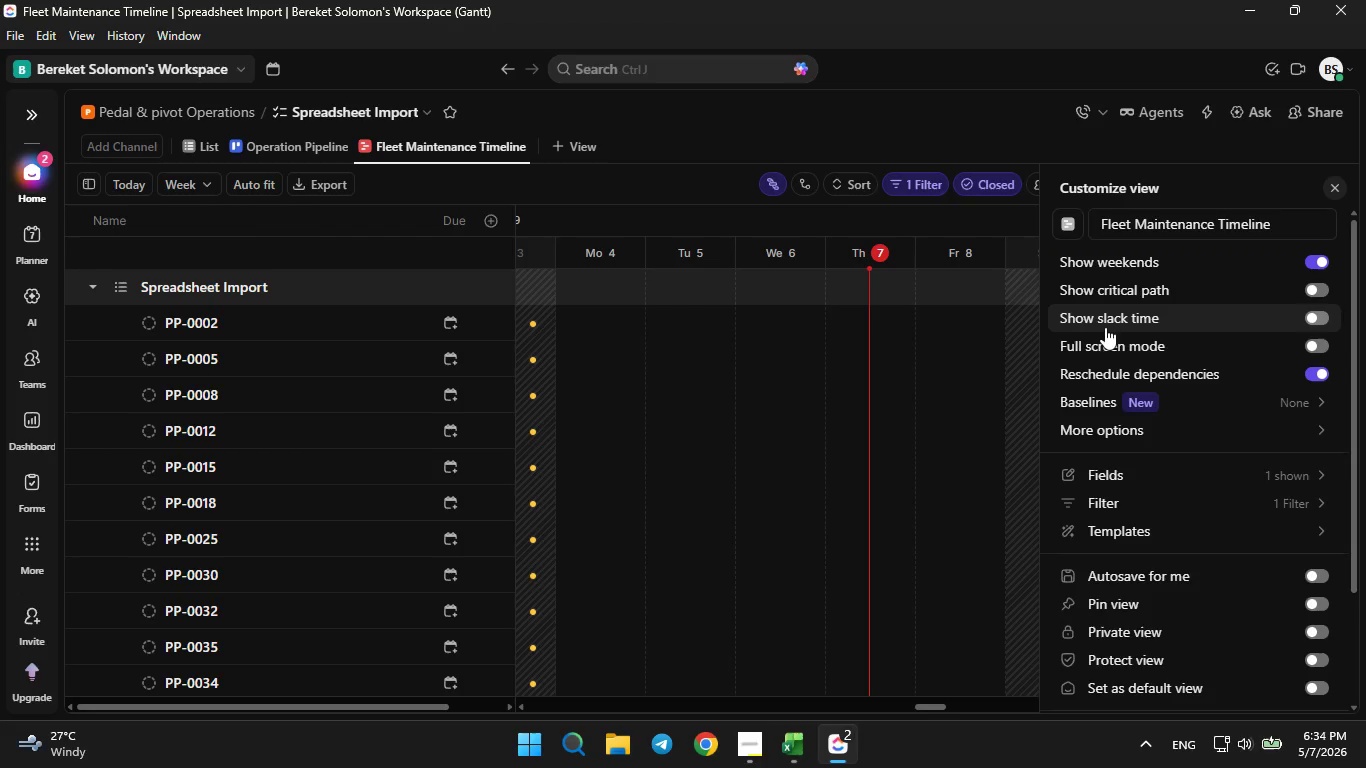 
scroll: coordinate [1118, 435], scroll_direction: down, amount: 8.0
 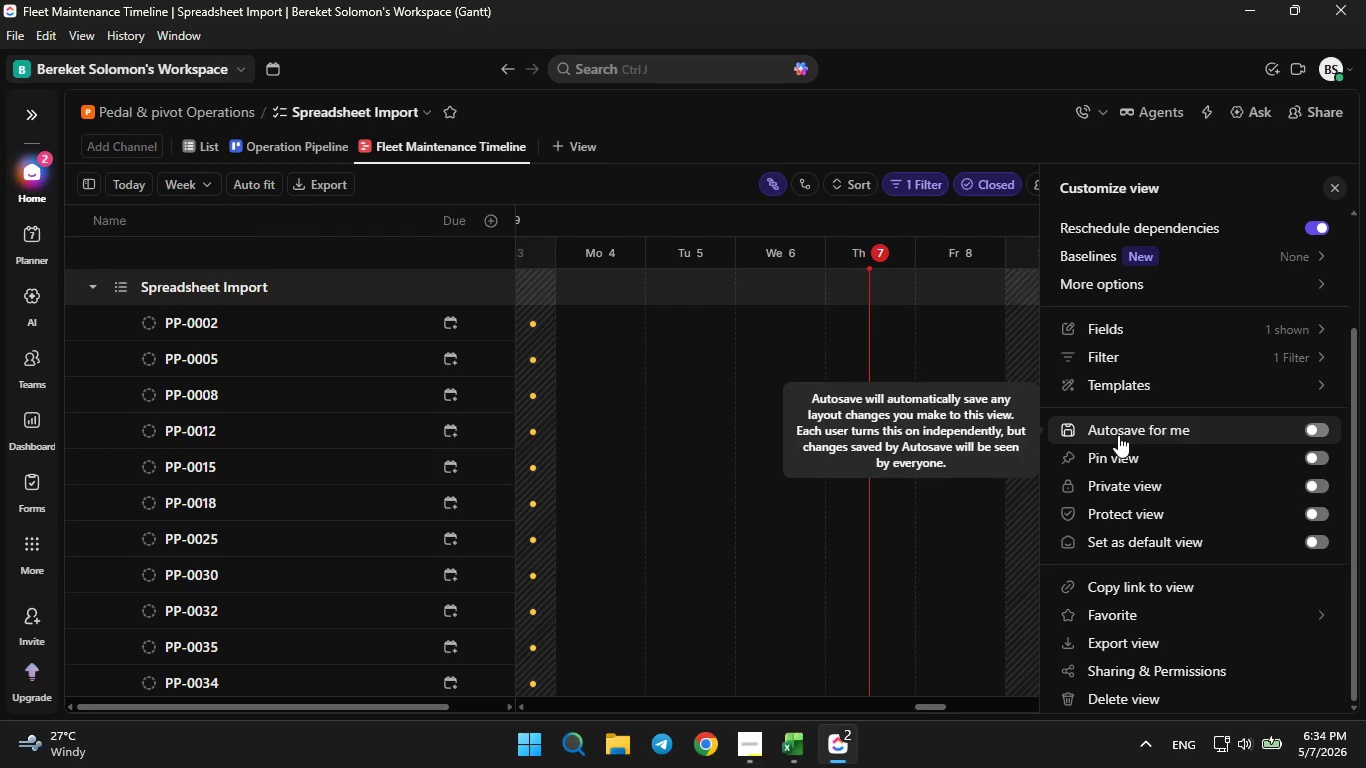 
scroll: coordinate [1118, 435], scroll_direction: up, amount: 5.0
 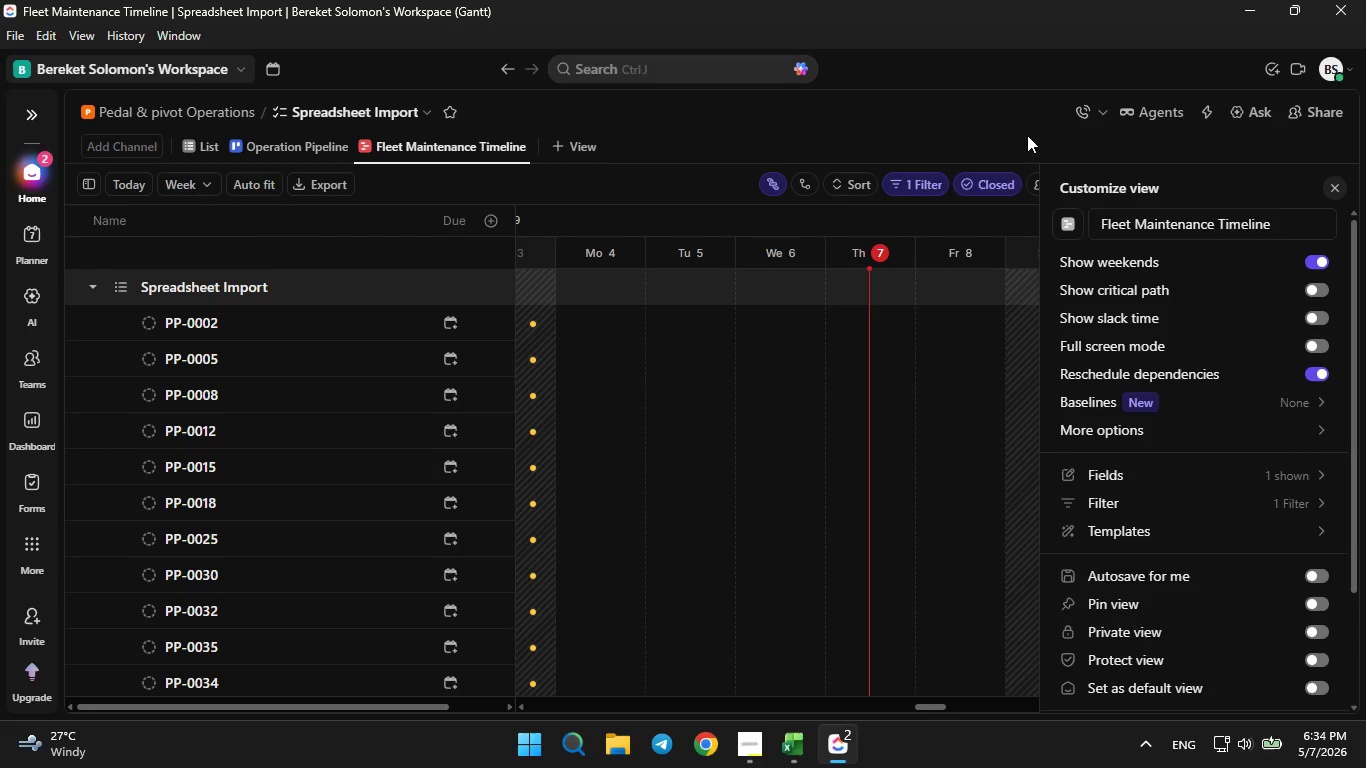 
left_click([1010, 121])
 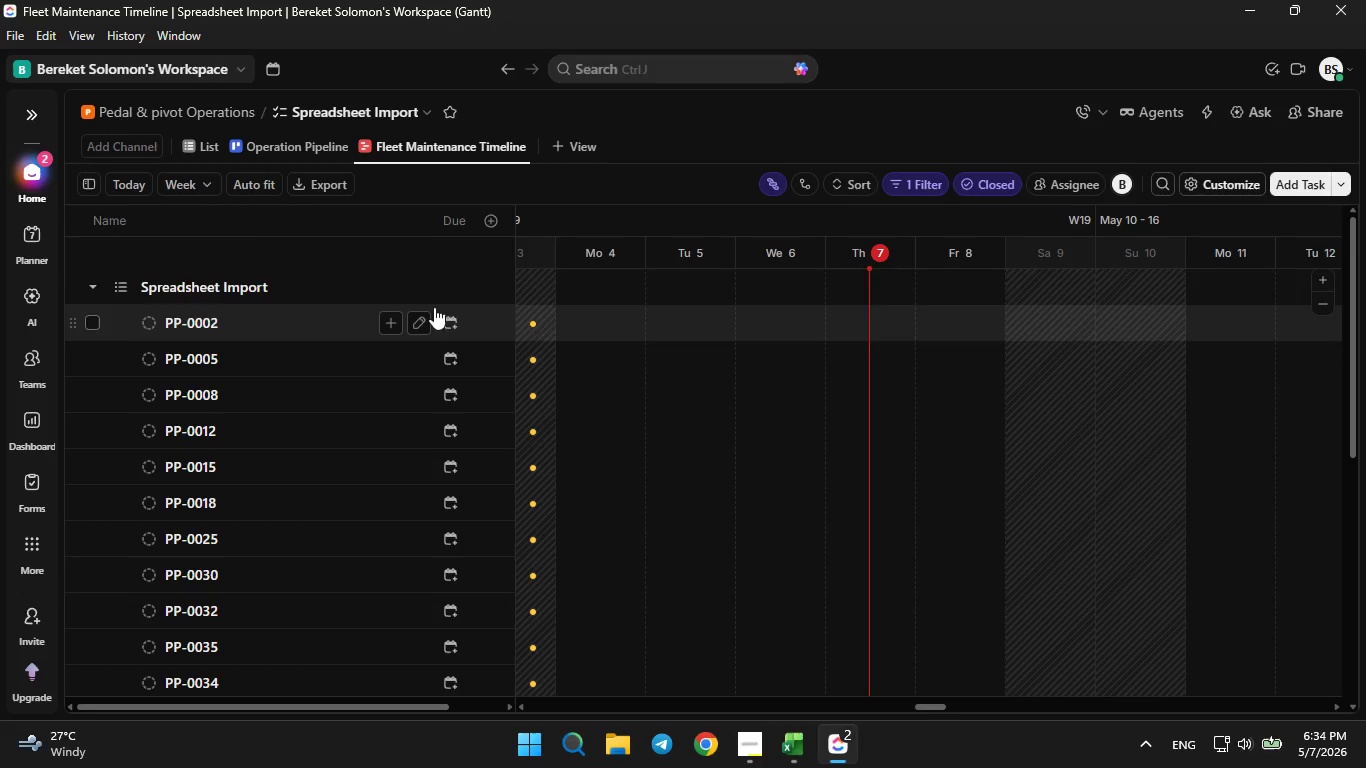 
left_click([96, 280])
 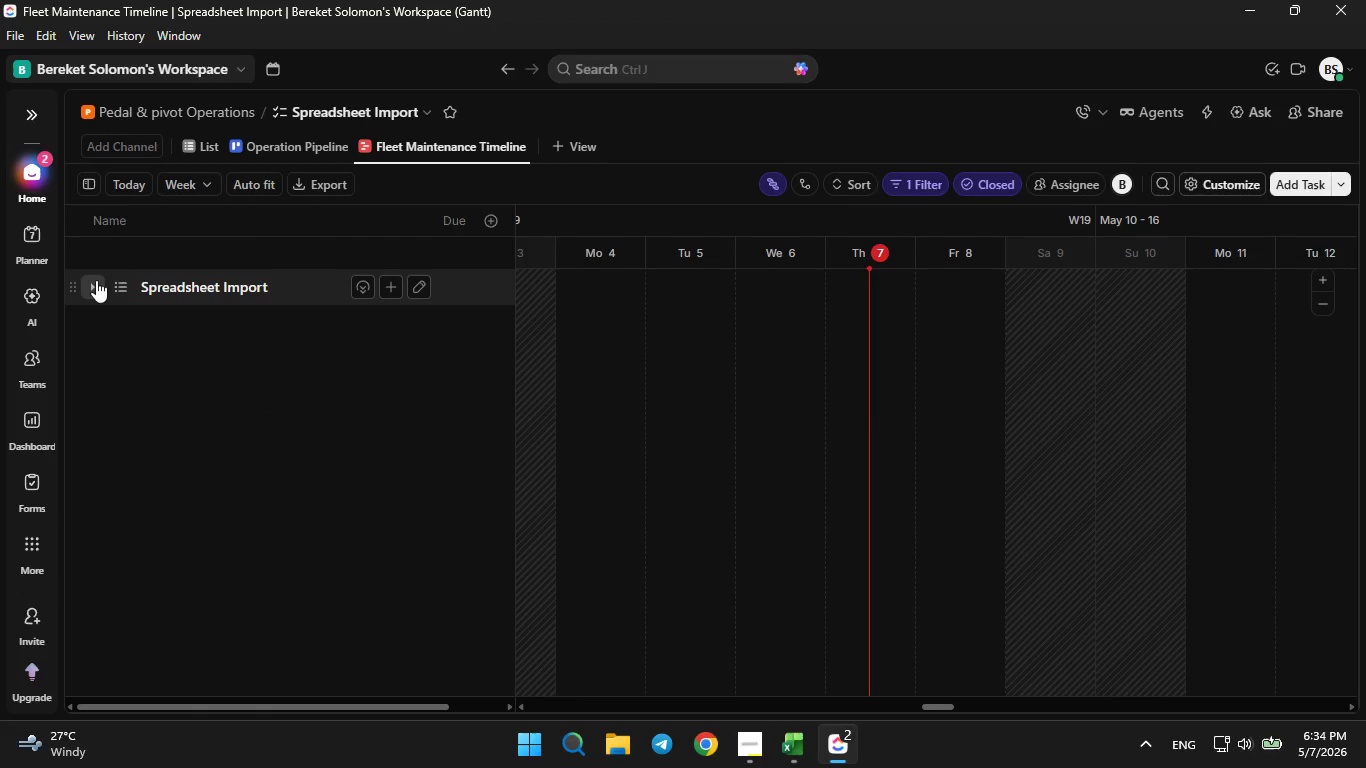 
left_click([97, 280])
 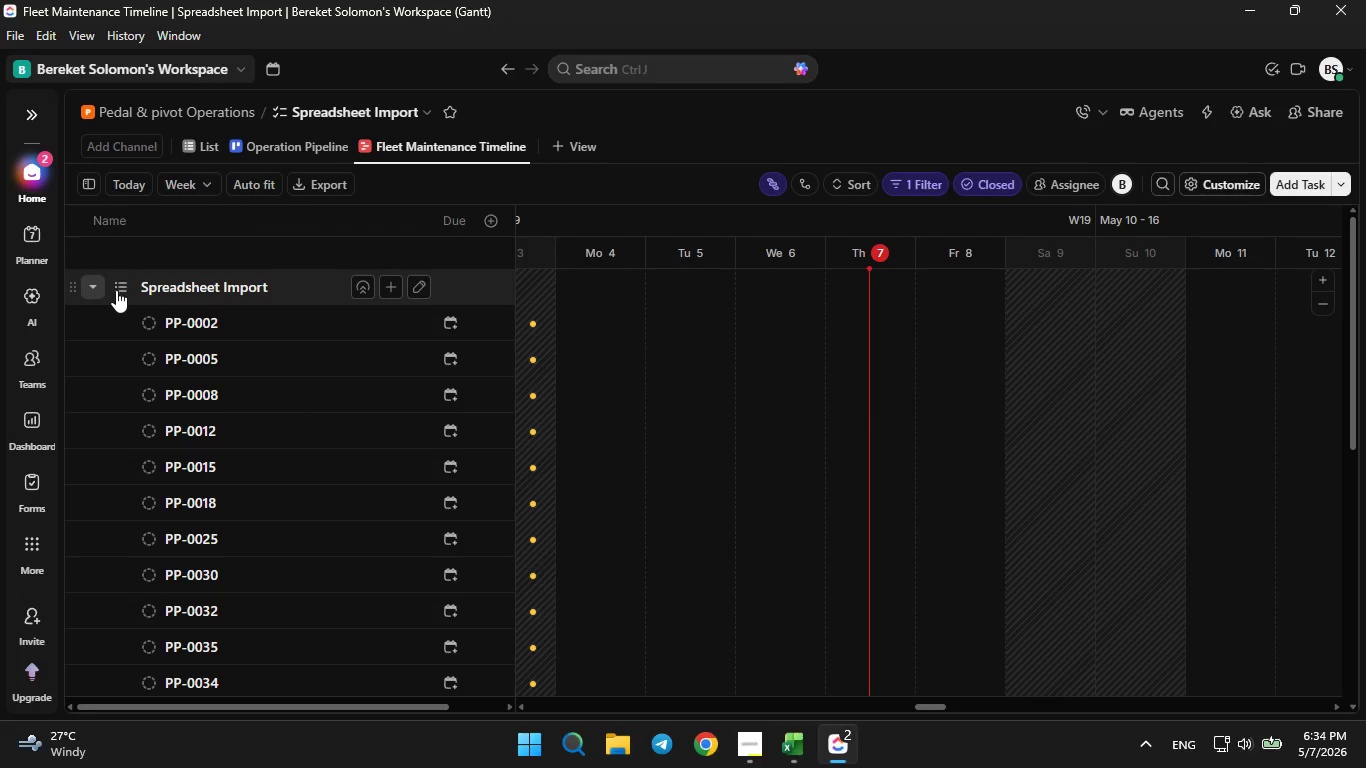 
double_click([116, 290])
 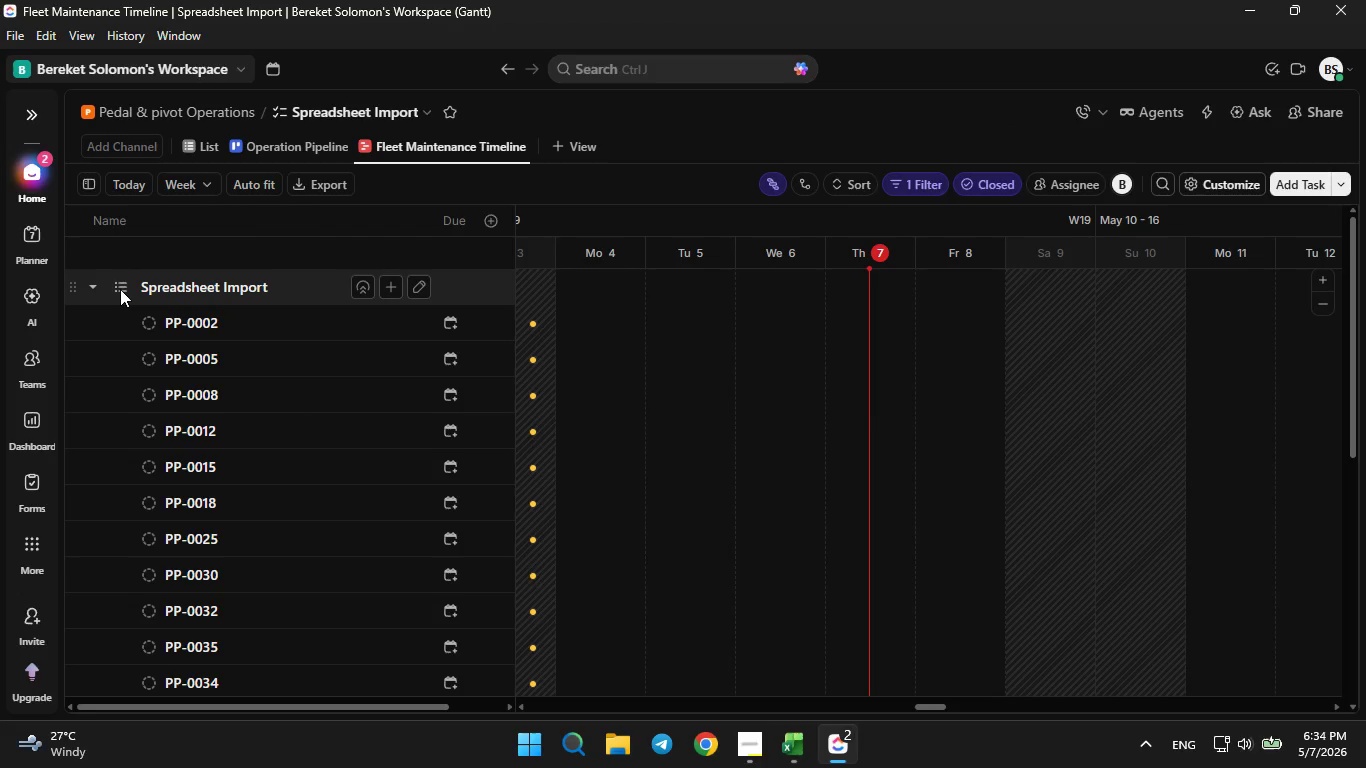 
left_click([120, 289])
 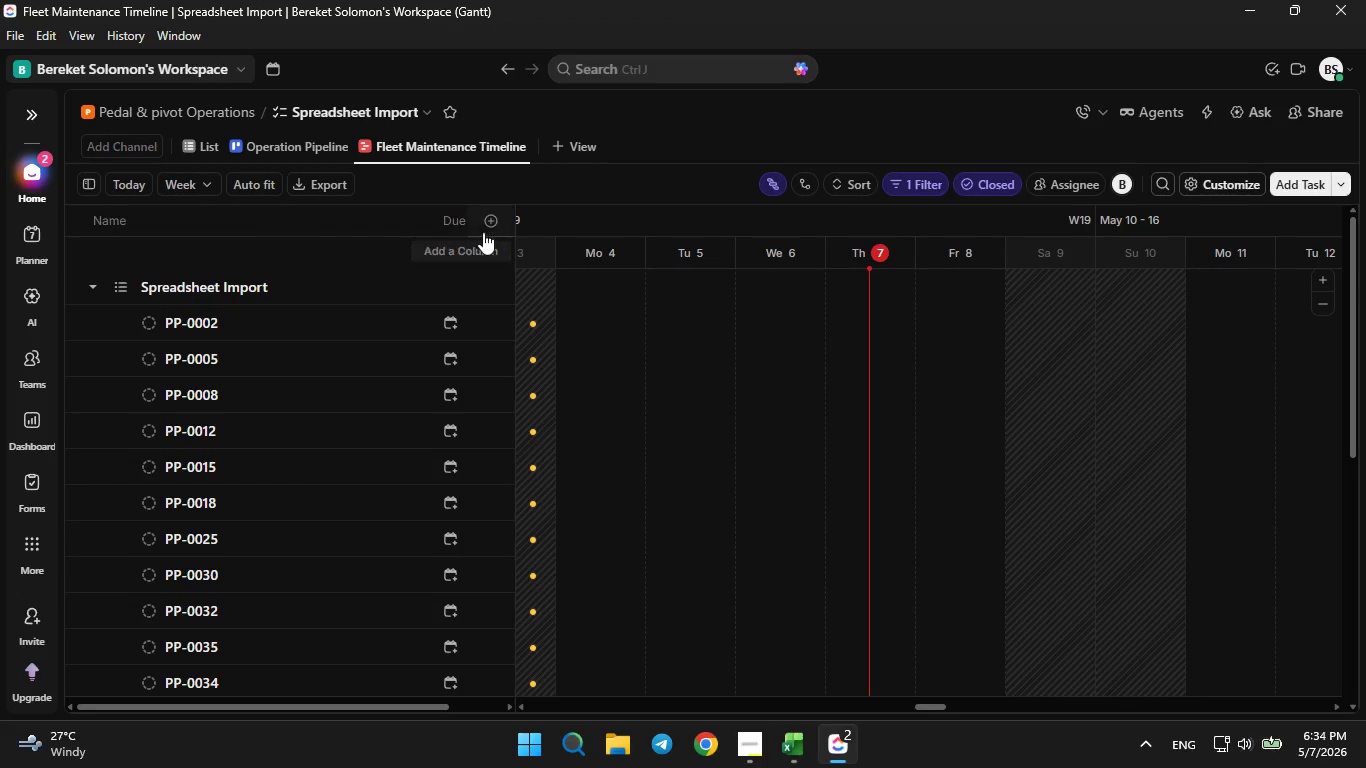 
wait(6.89)
 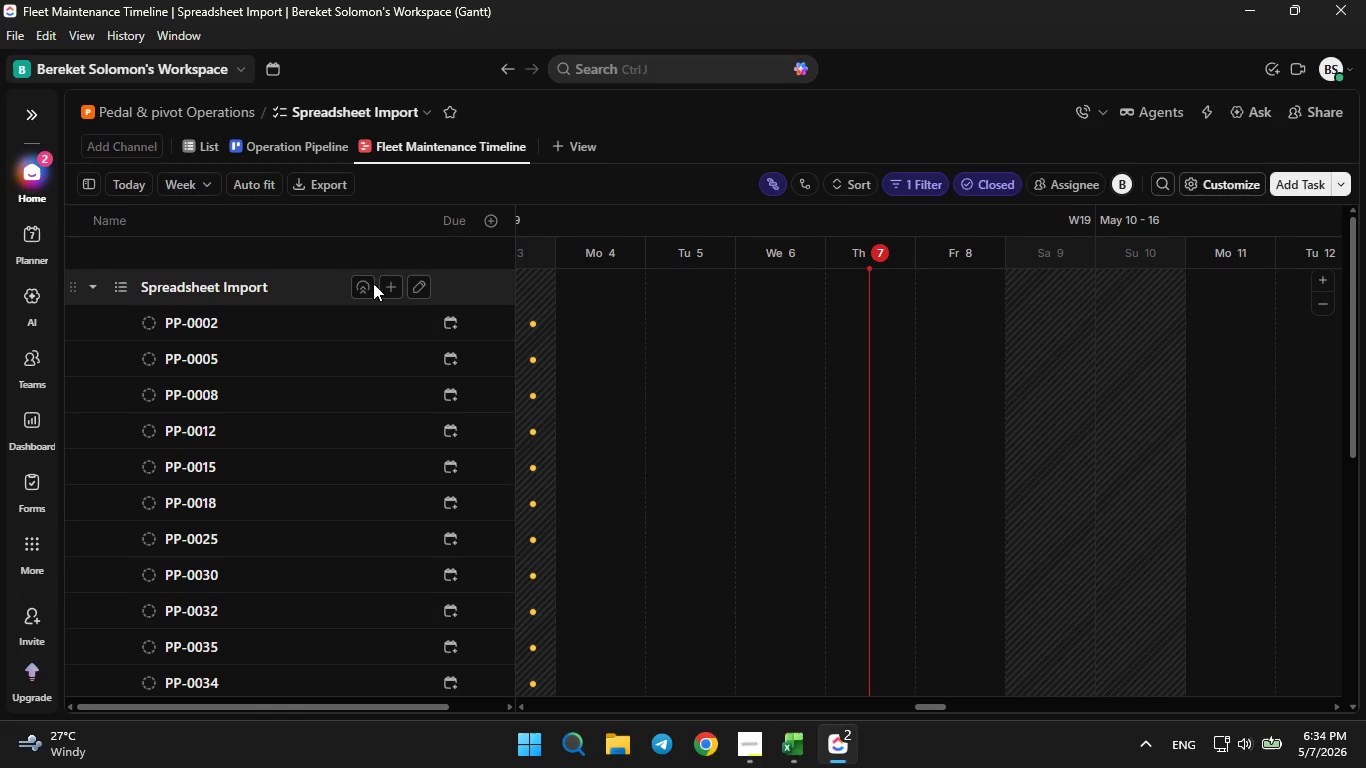 
left_click([498, 226])
 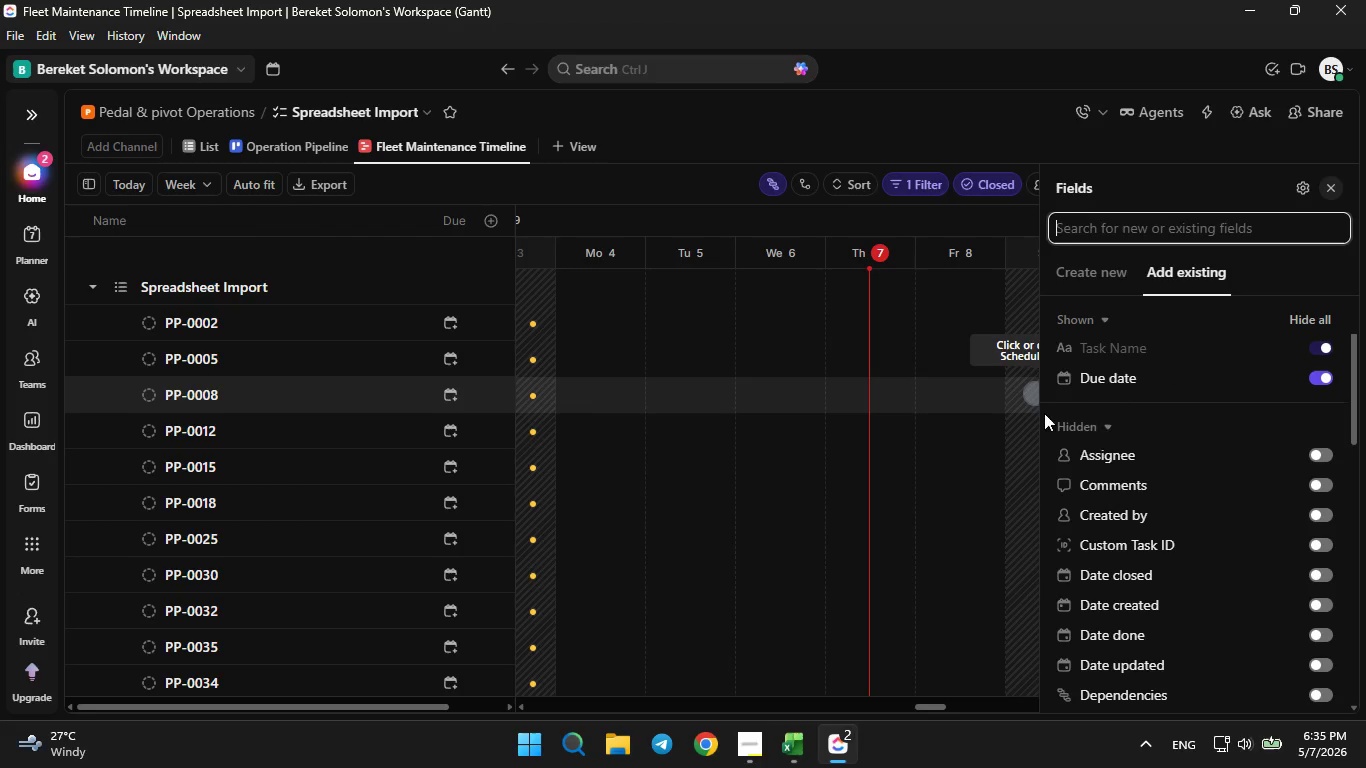 
scroll: coordinate [1140, 494], scroll_direction: down, amount: 3.0
 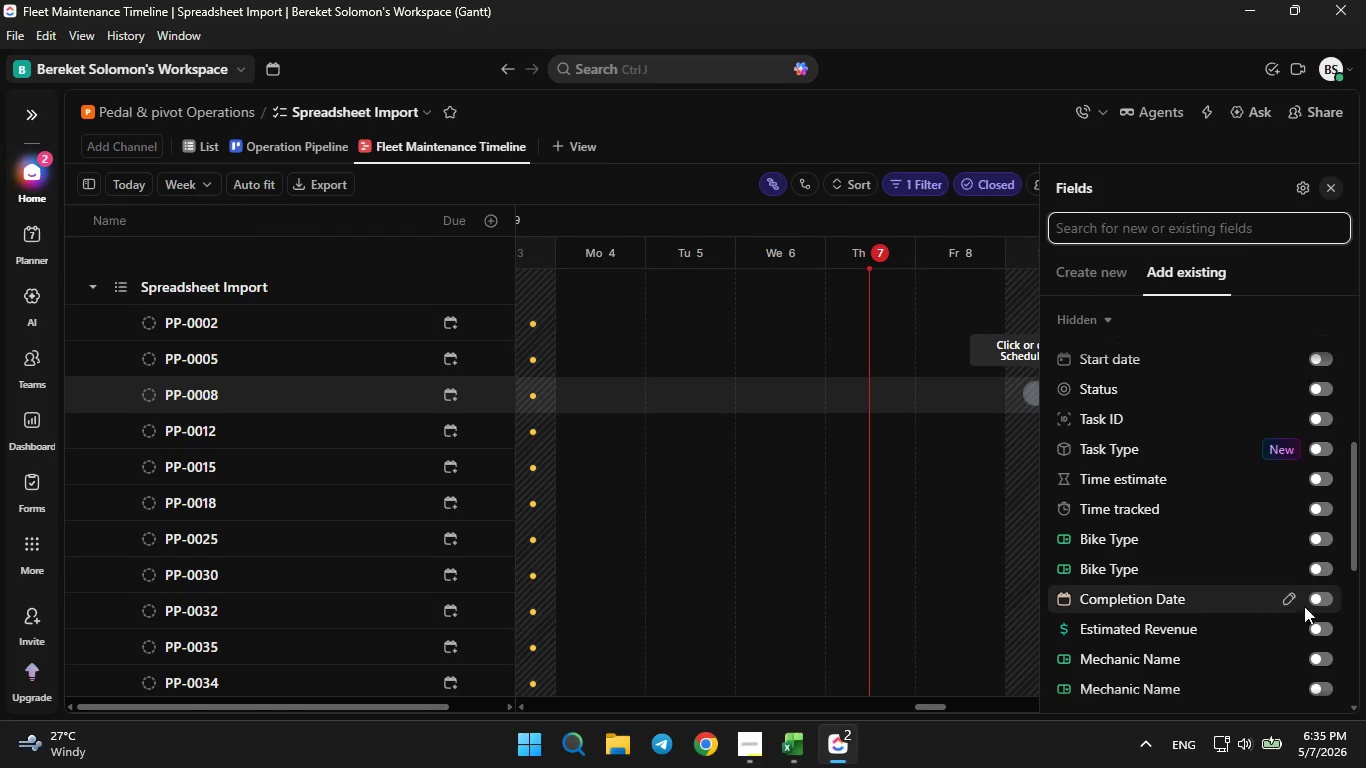 
left_click([1322, 592])
 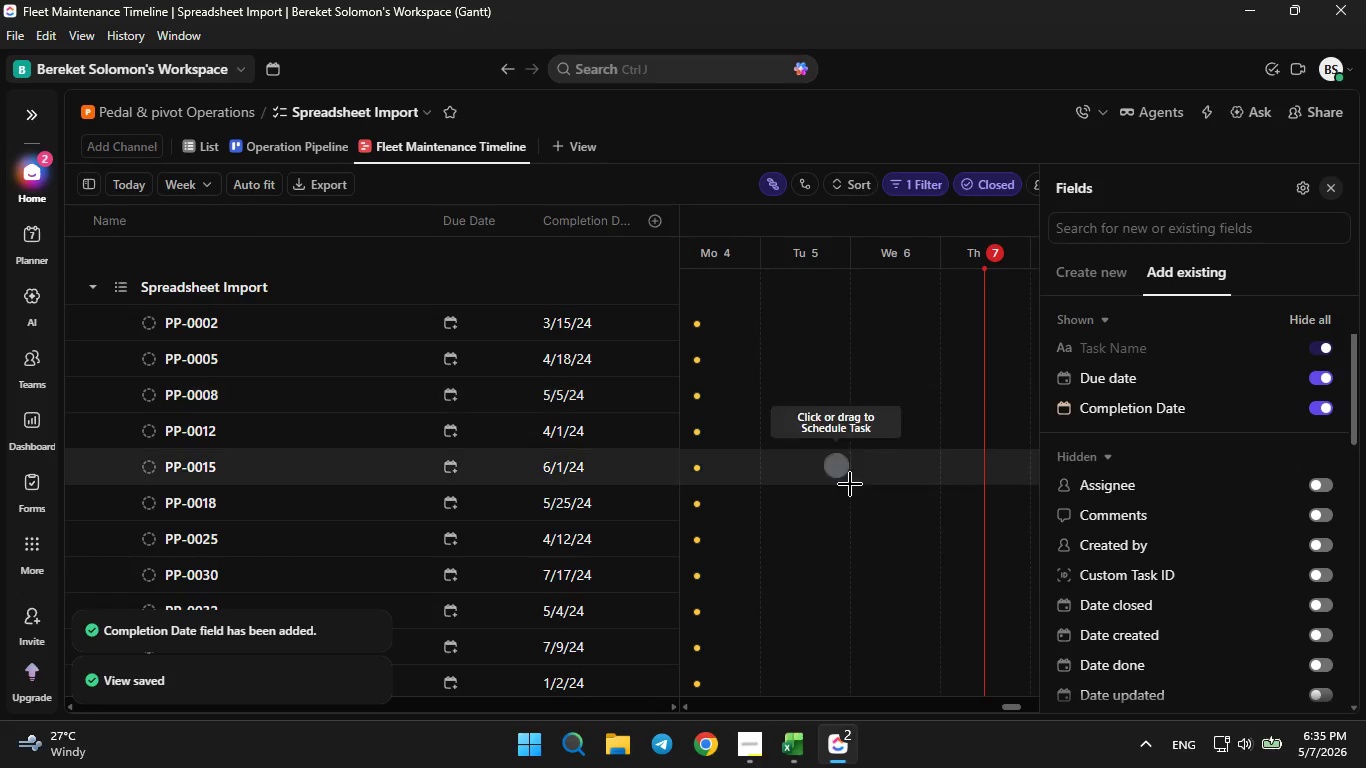 
wait(5.12)
 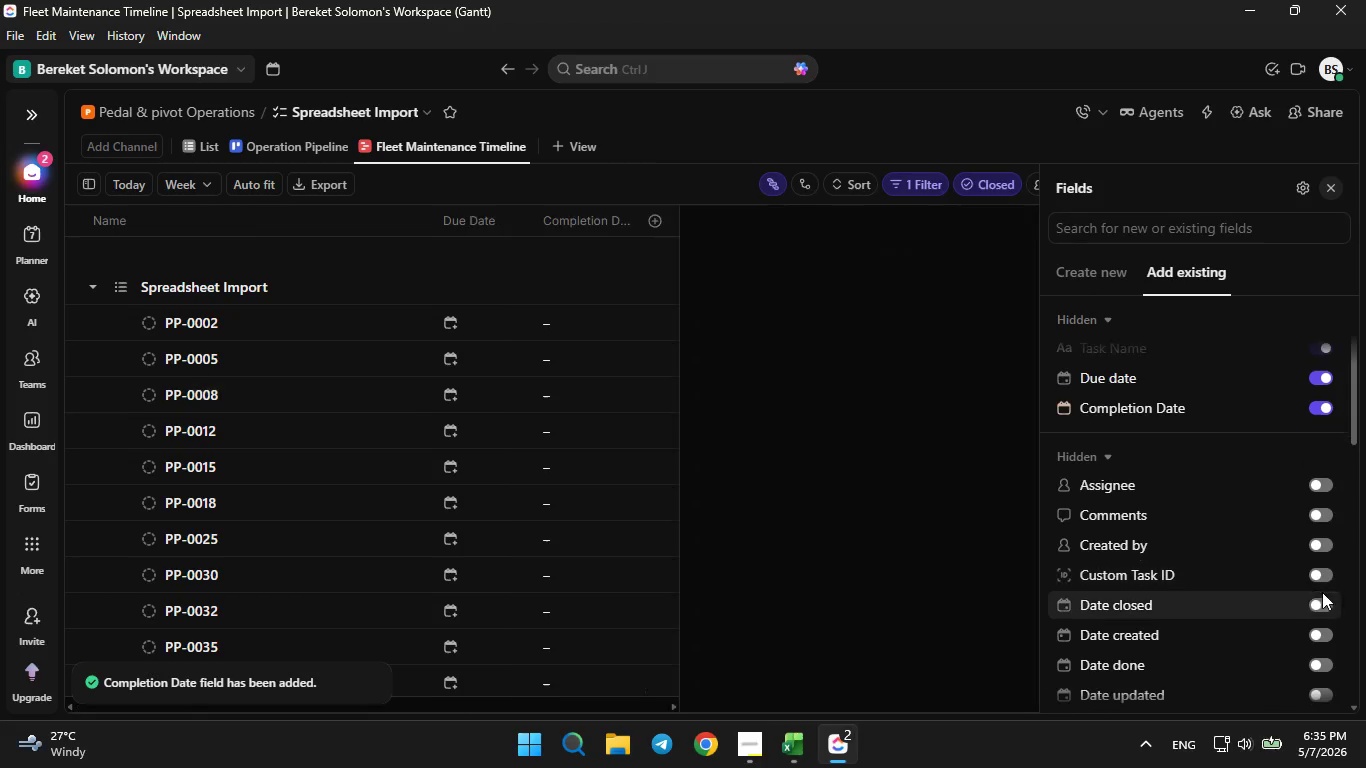 
left_click([930, 117])
 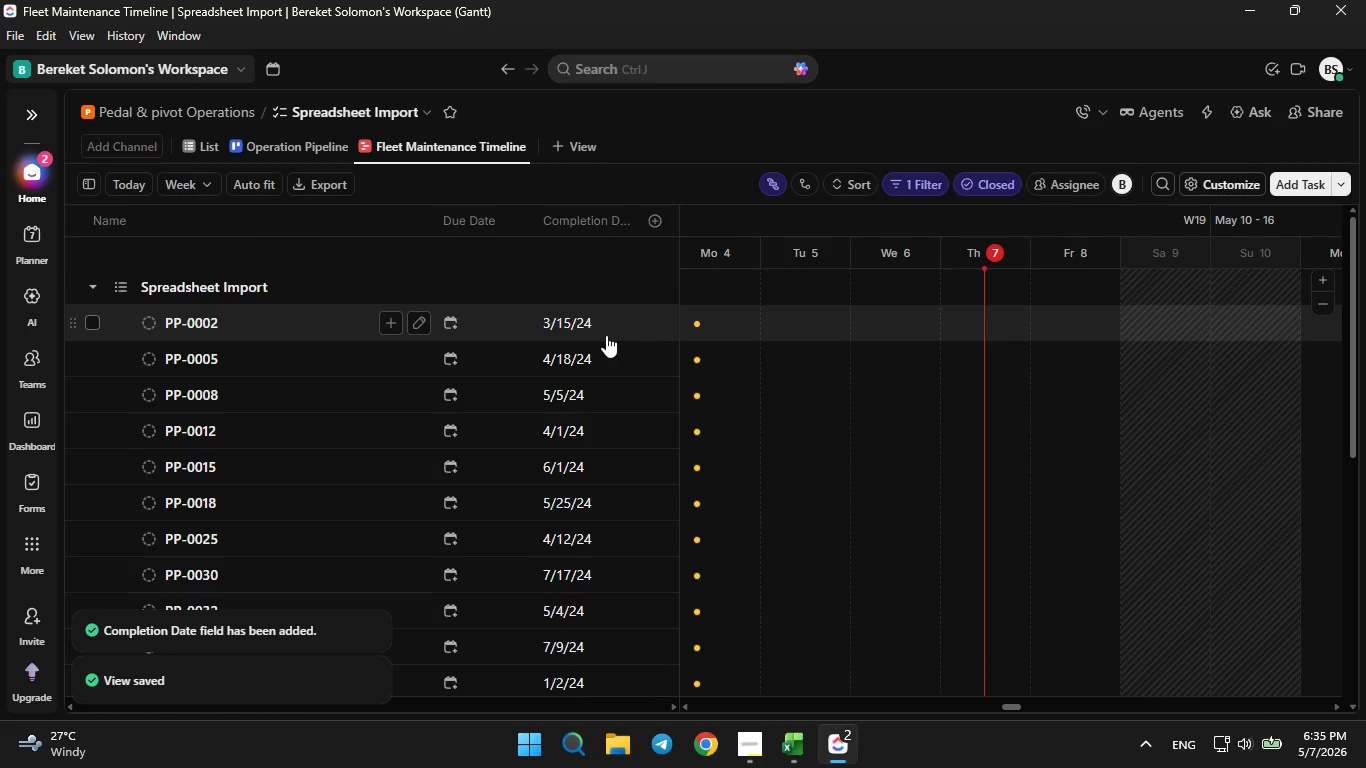 
left_click([576, 319])
 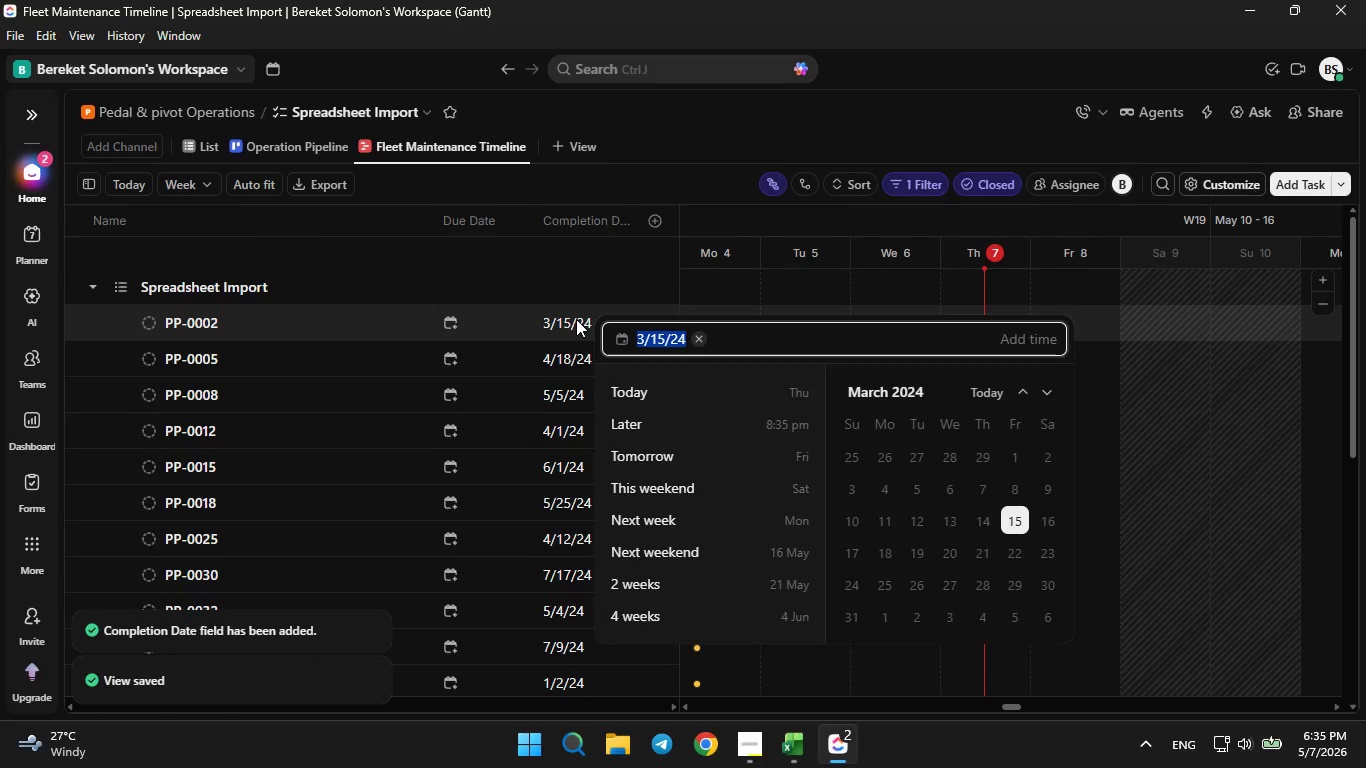 
left_click([576, 319])
 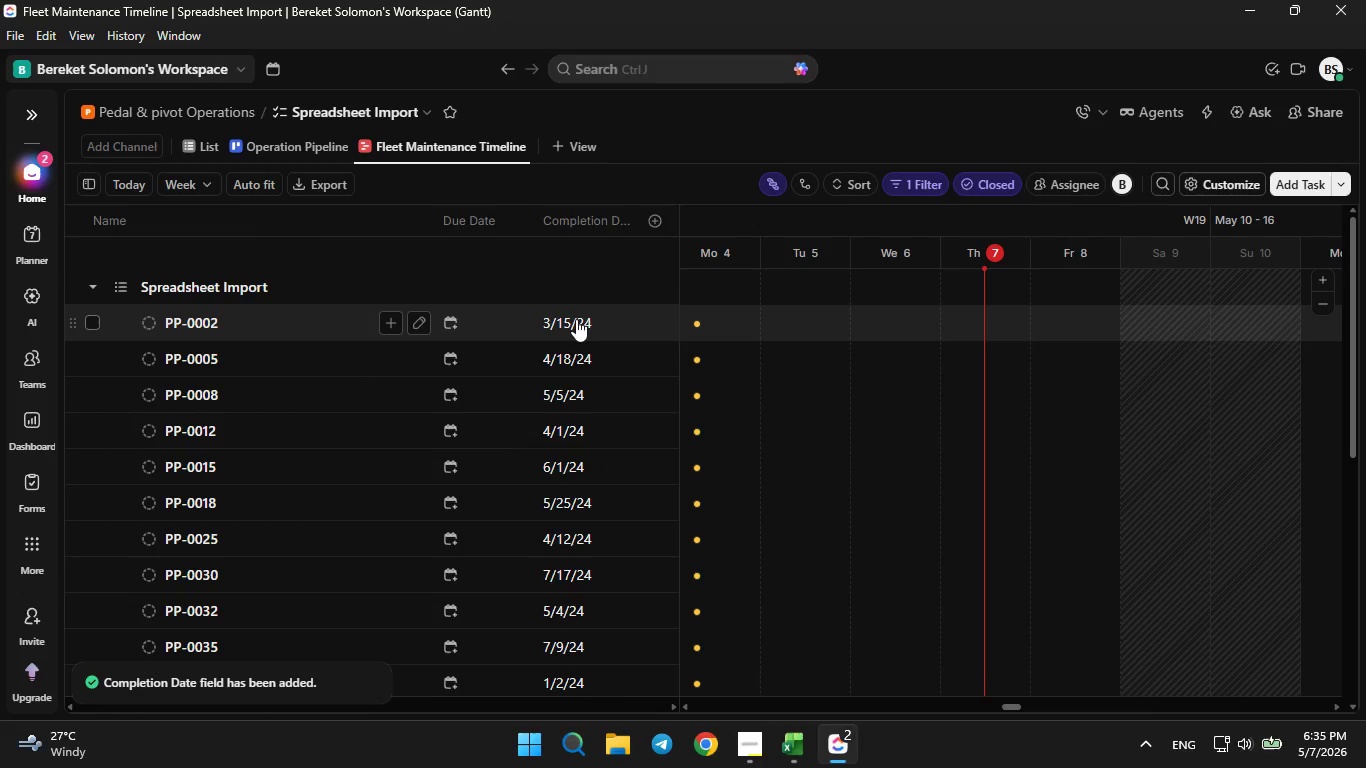 
double_click([576, 319])
 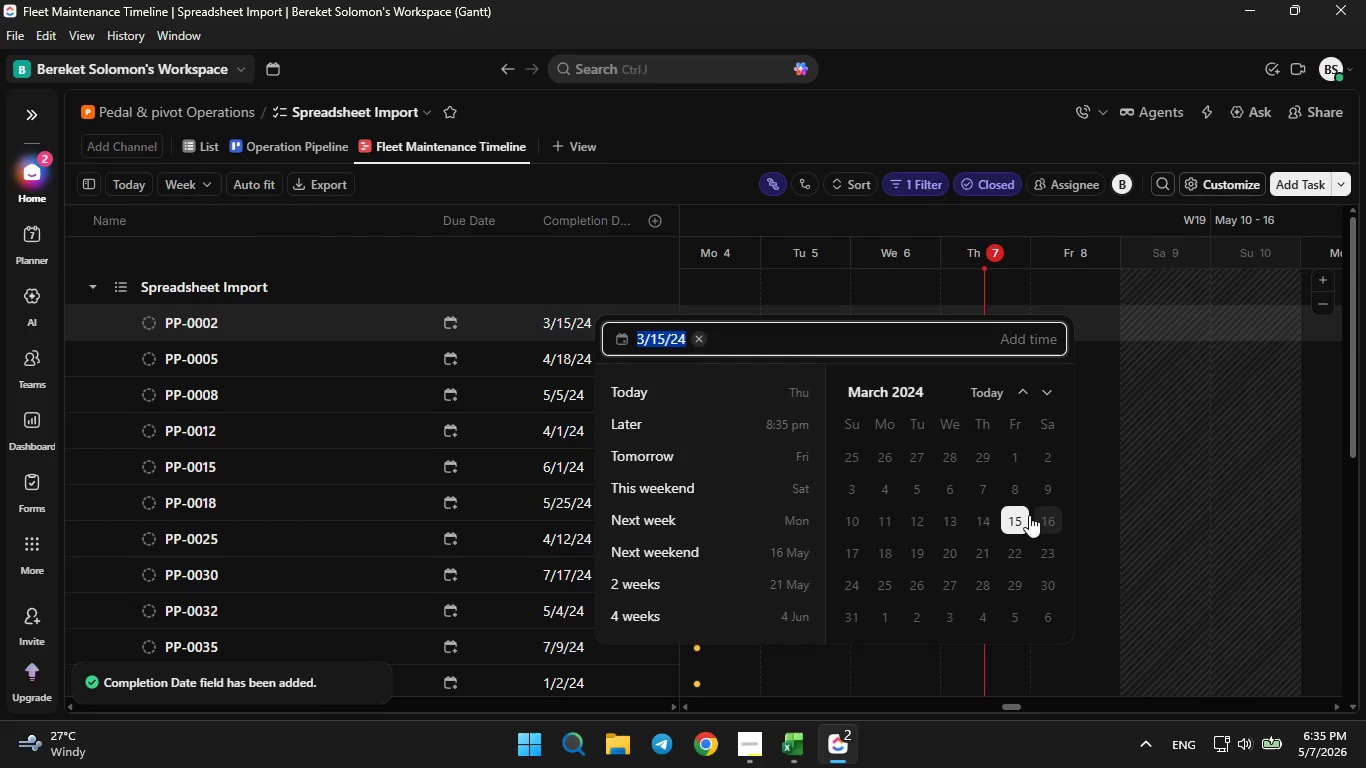 
double_click([1017, 507])
 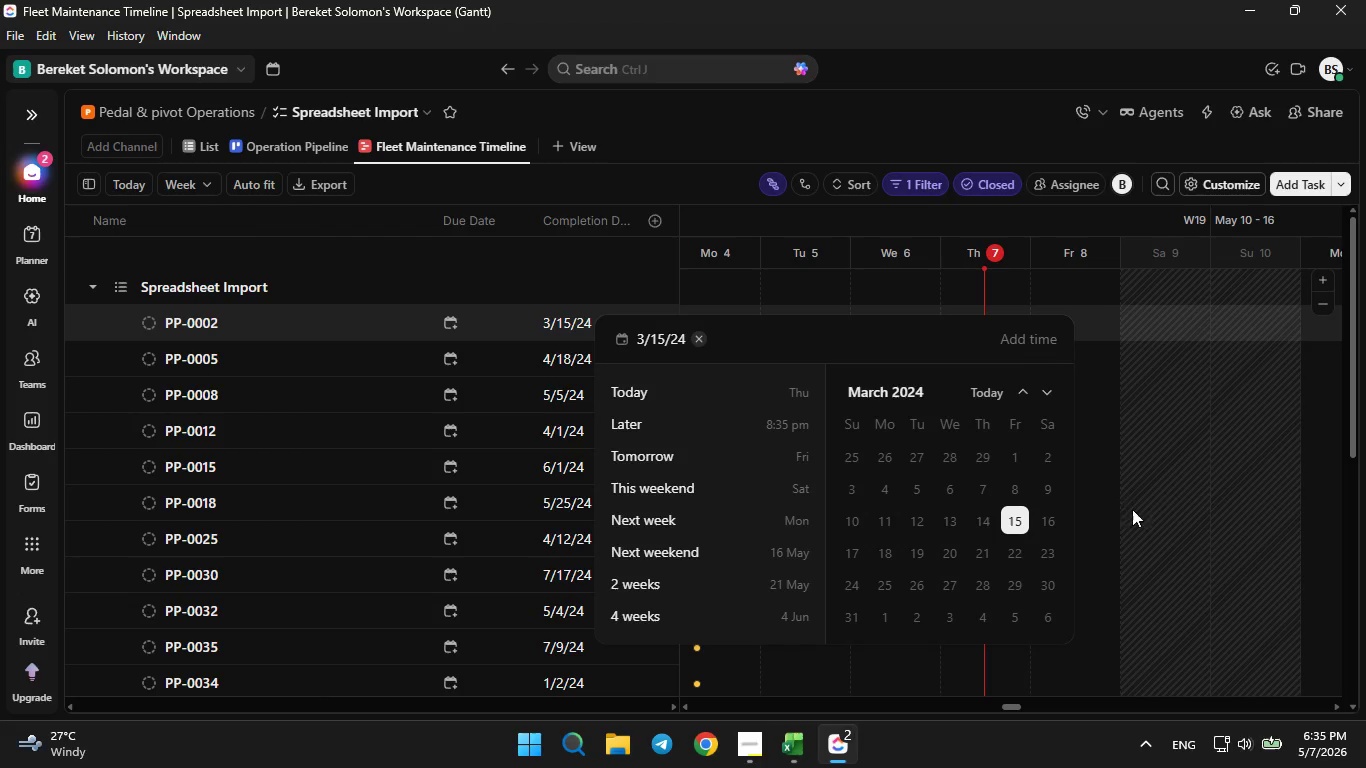 
left_click([1160, 495])
 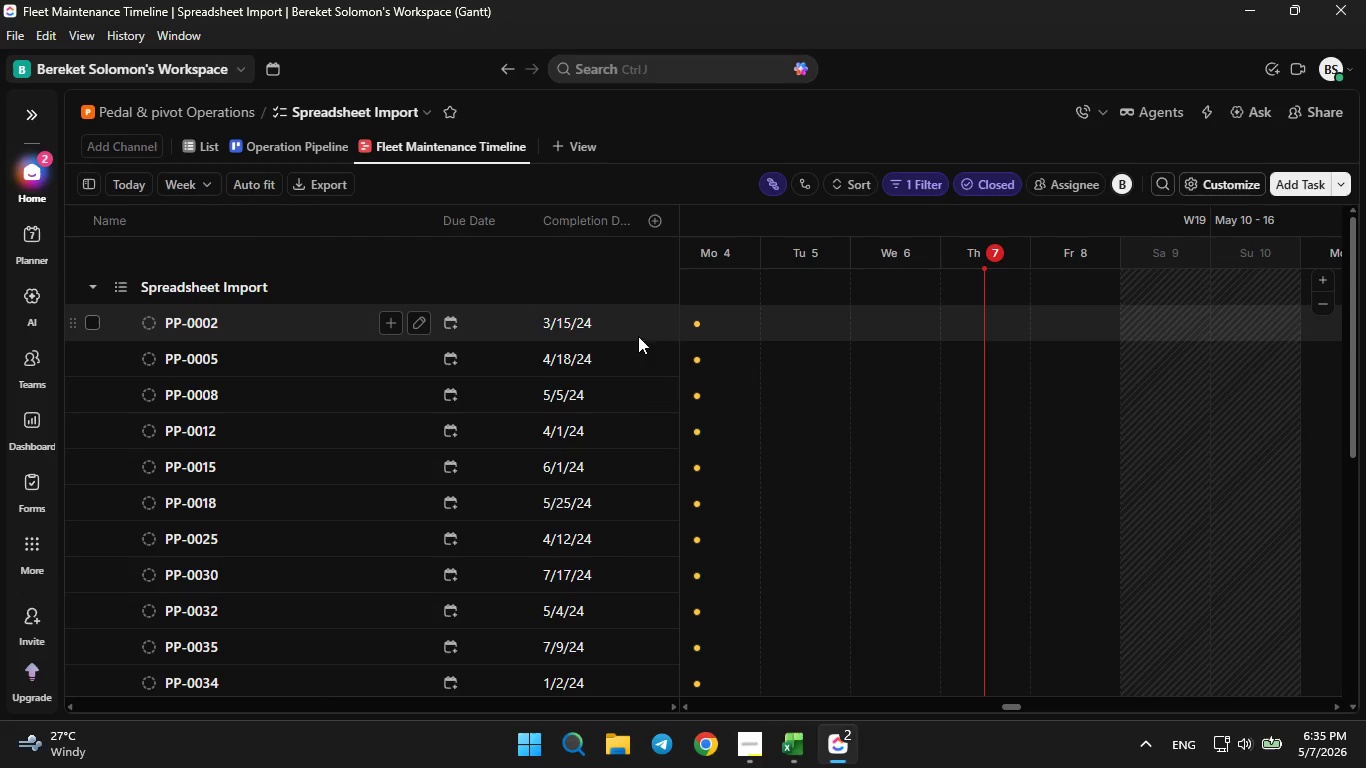 
left_click_drag(start_coordinate=[578, 329], to_coordinate=[772, 335])
 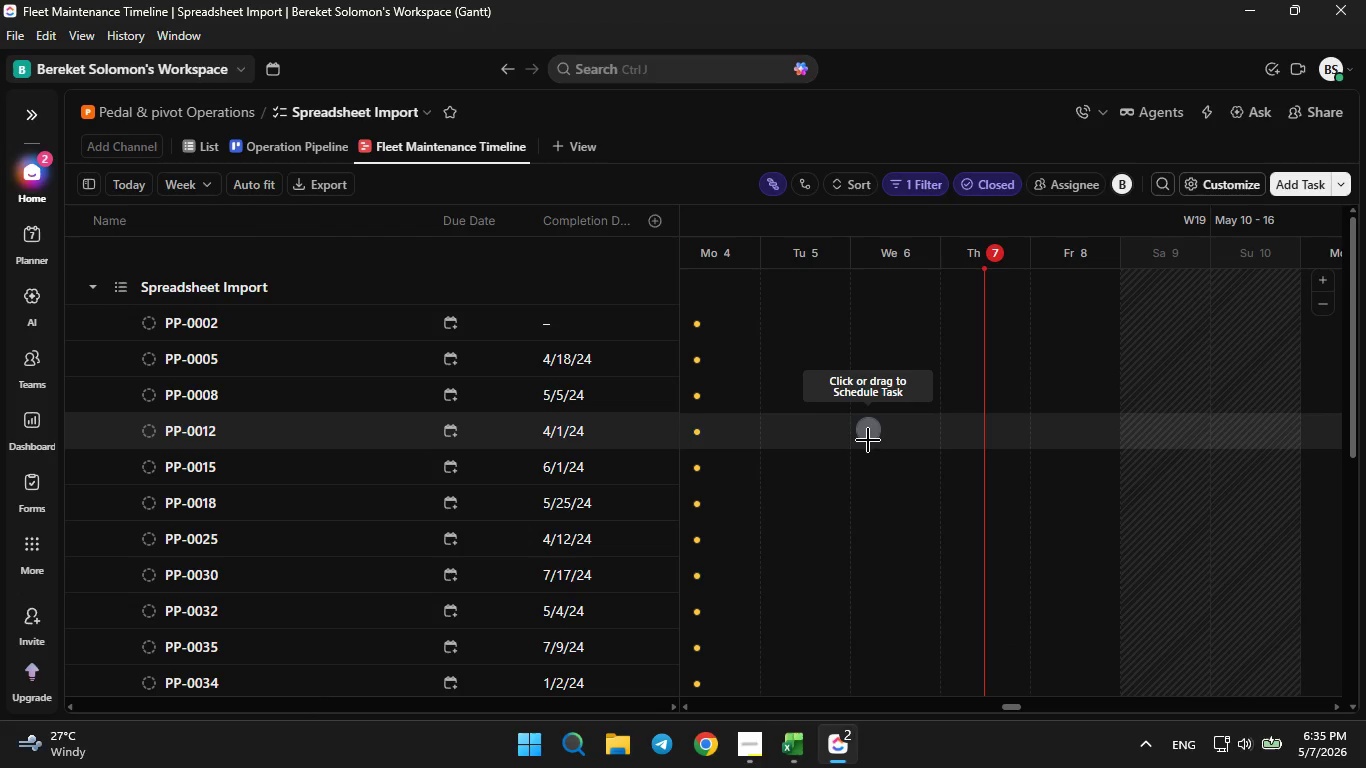 
wait(5.64)
 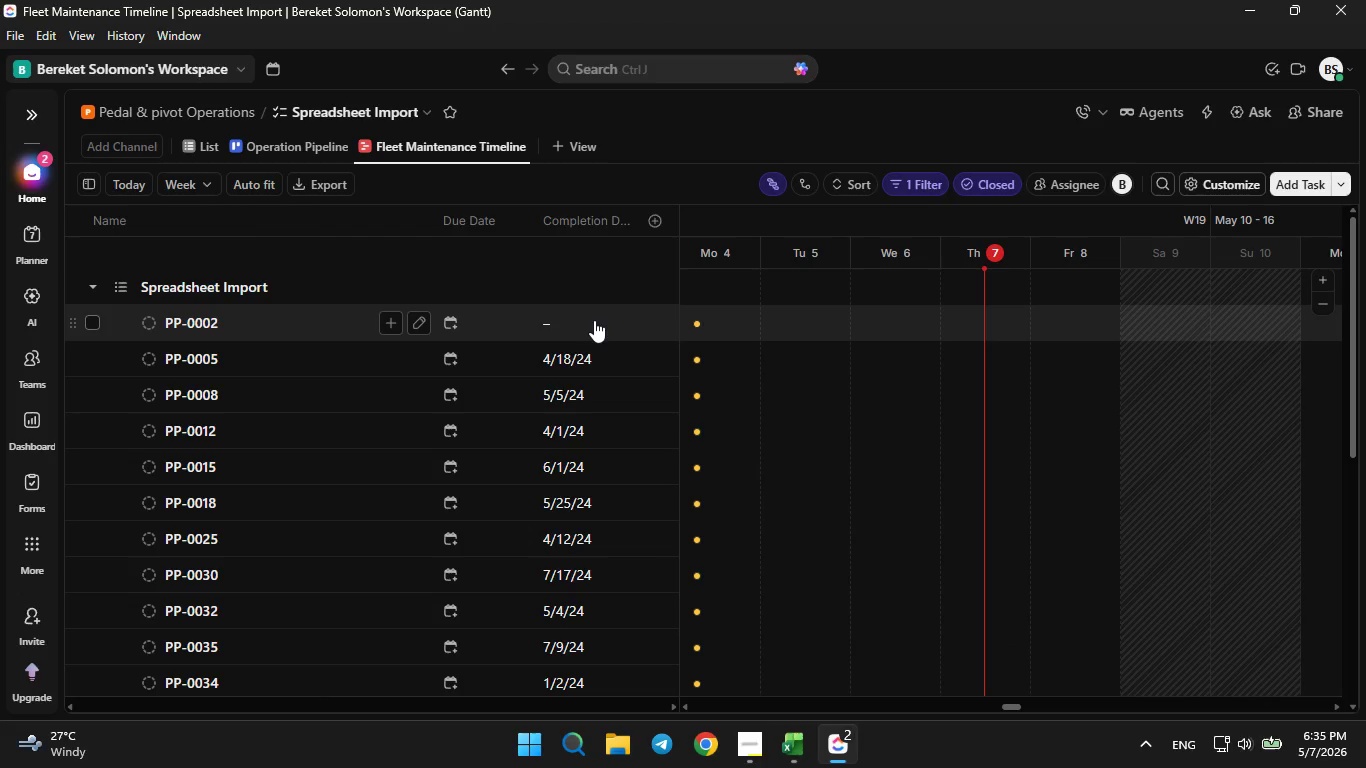 
left_click([796, 326])
 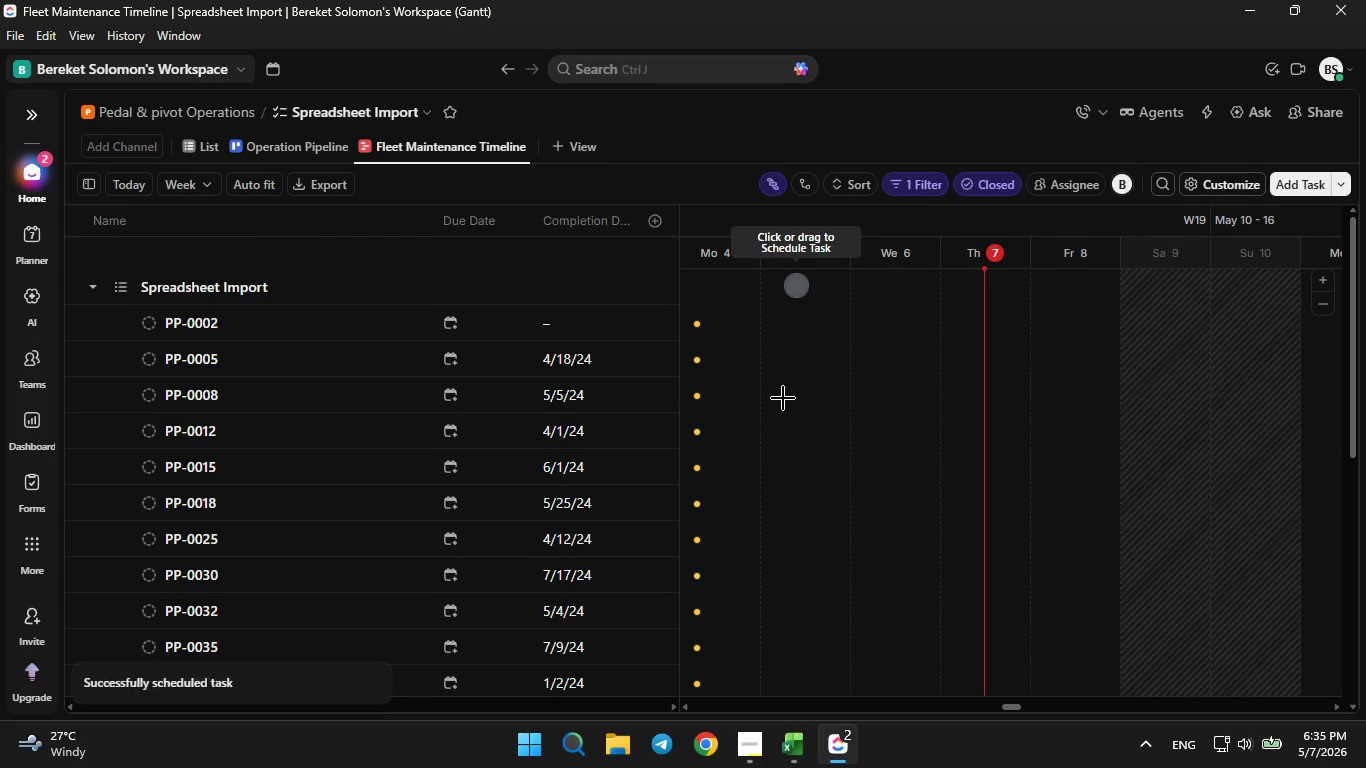 
mouse_move([807, 435])
 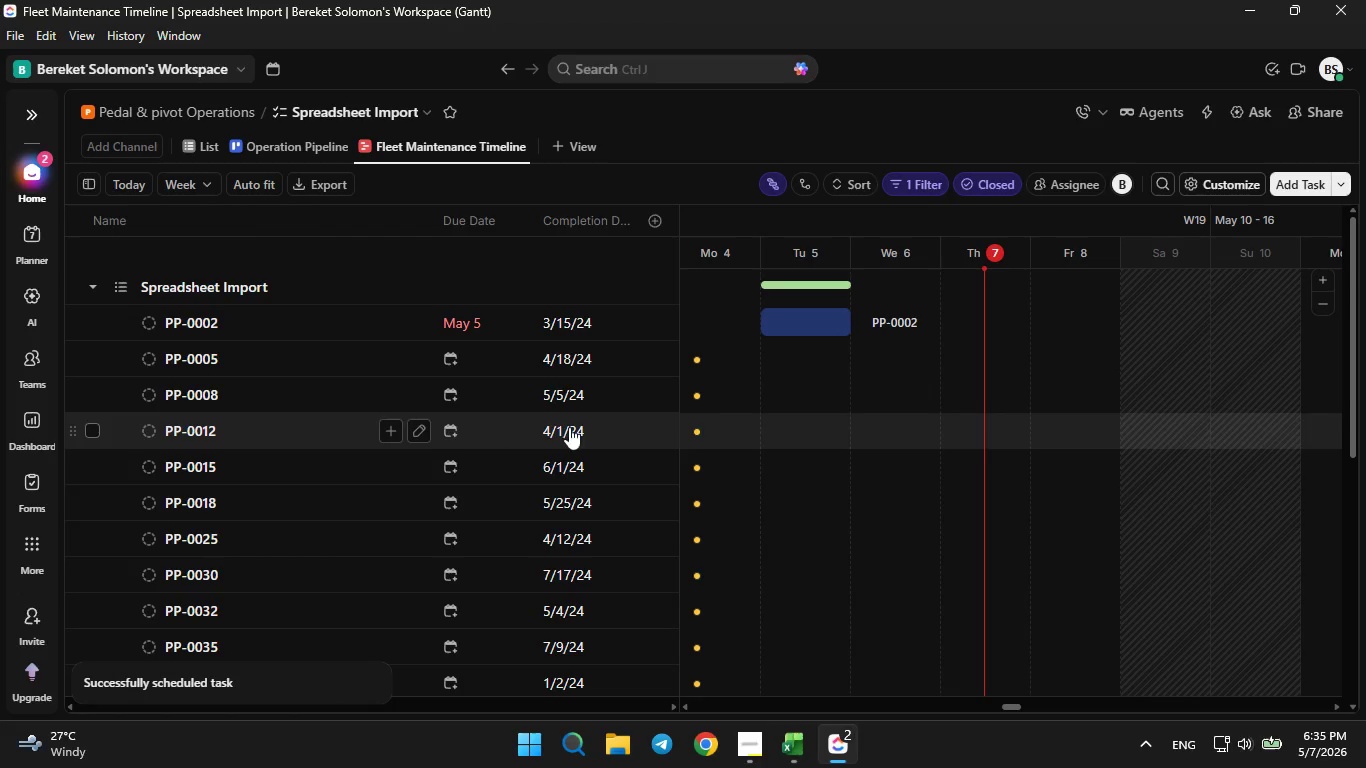 
scroll: coordinate [792, 470], scroll_direction: up, amount: 1.0
 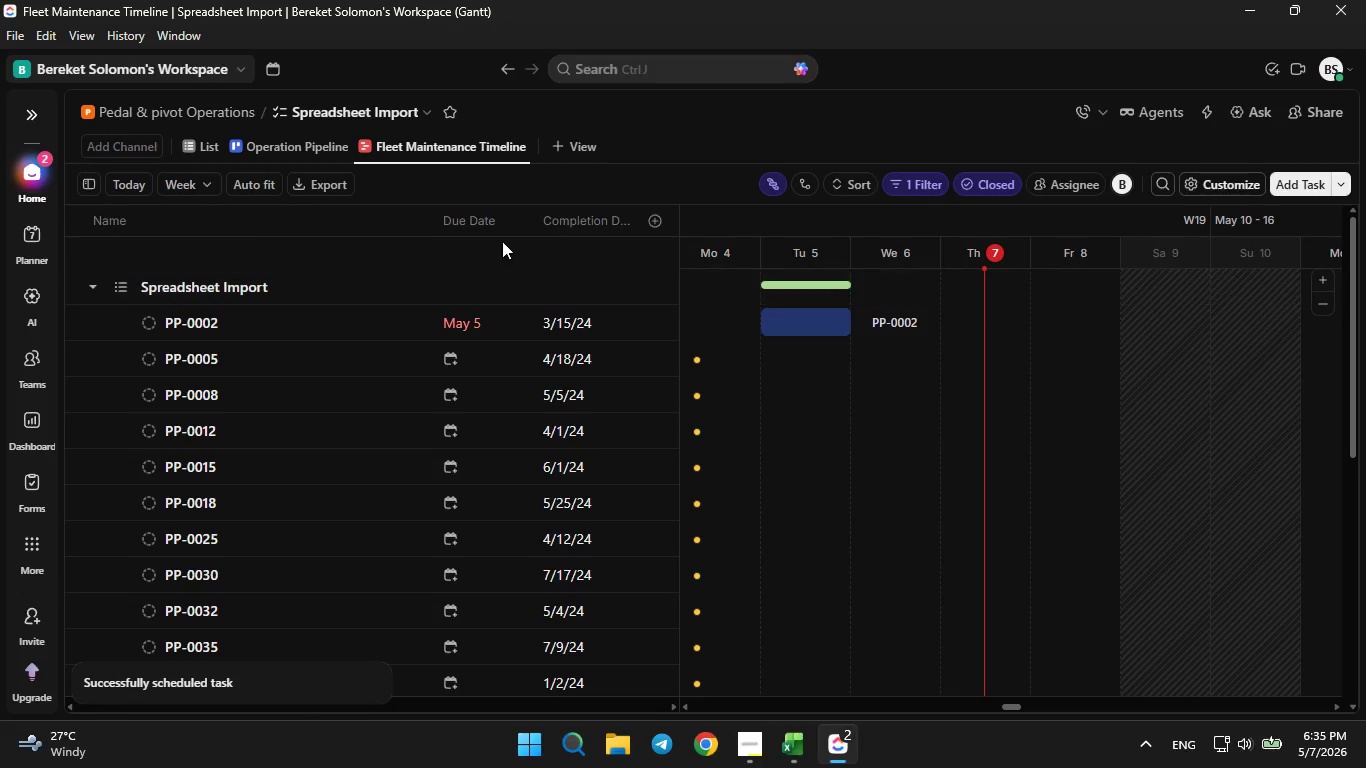 
left_click_drag(start_coordinate=[496, 223], to_coordinate=[547, 216])
 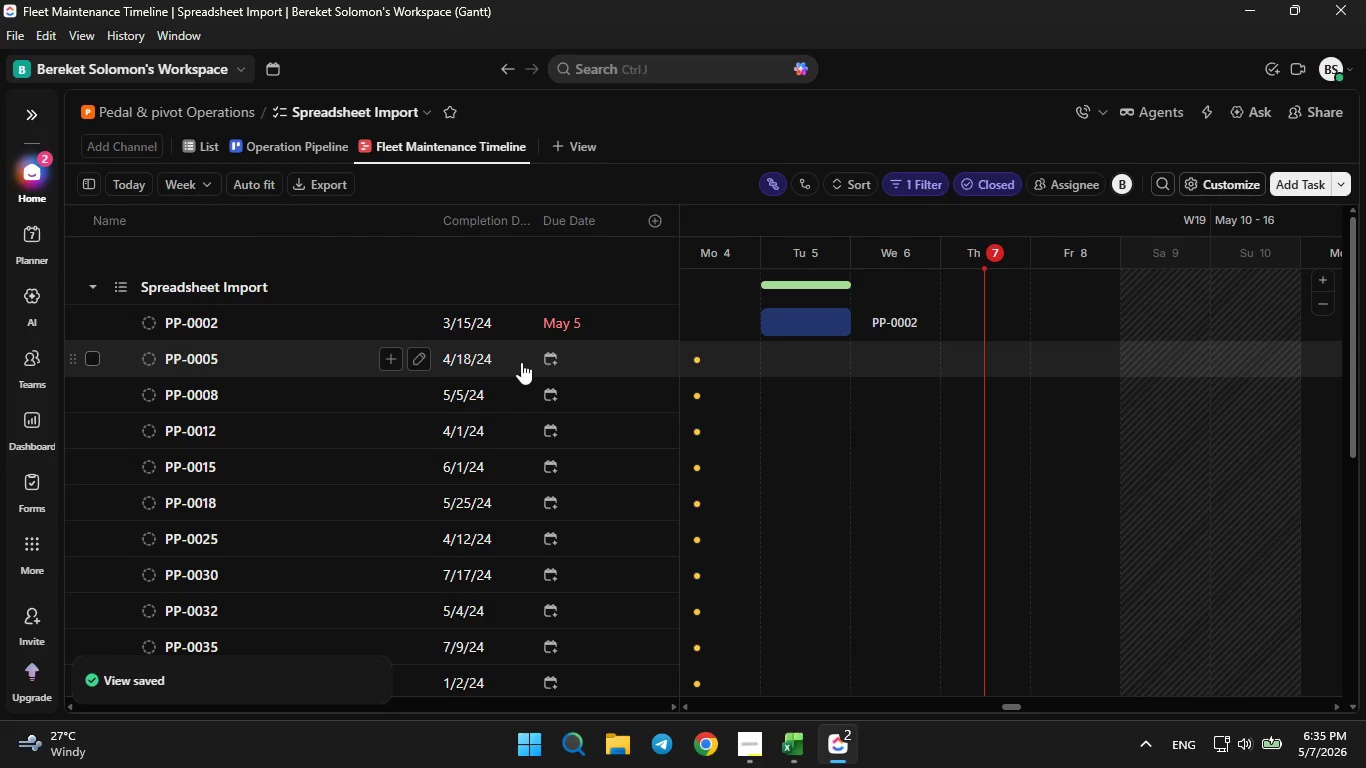 
wait(6.59)
 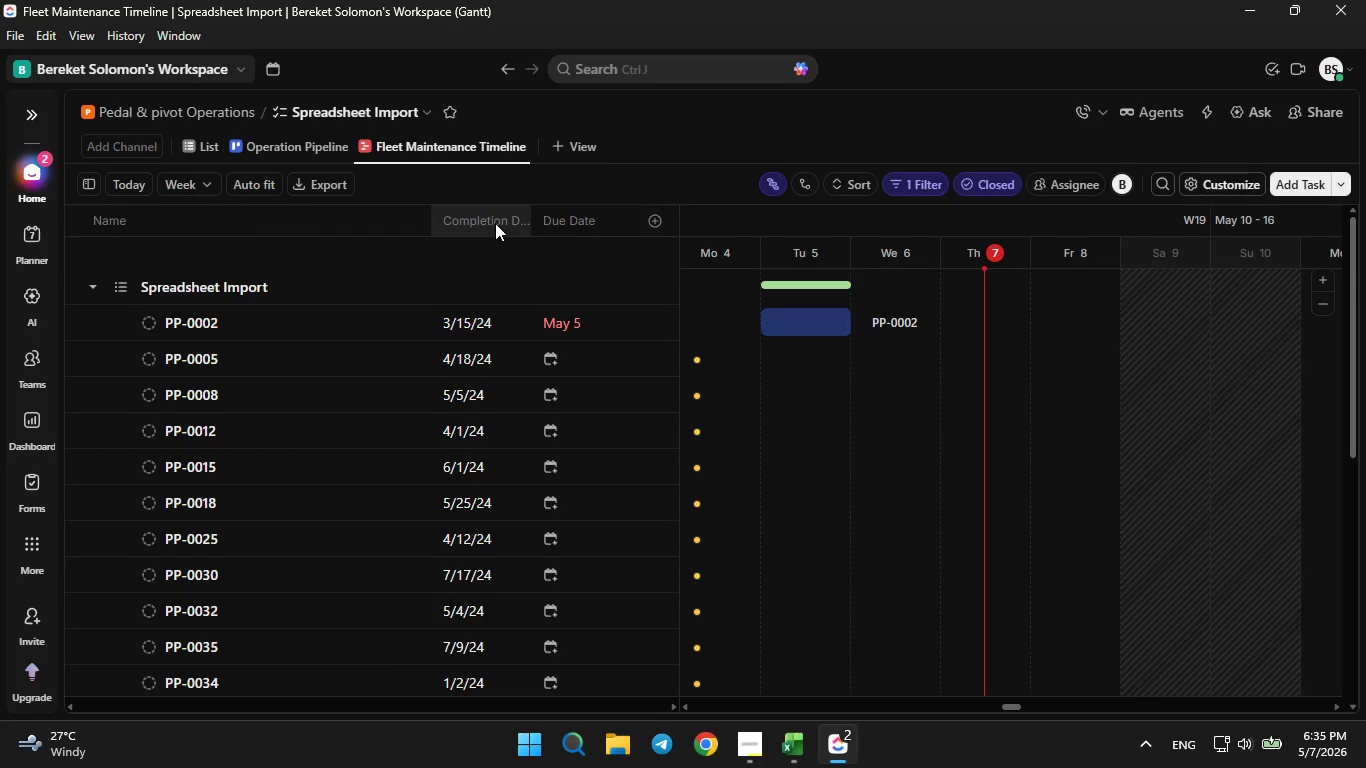 
left_click([485, 361])
 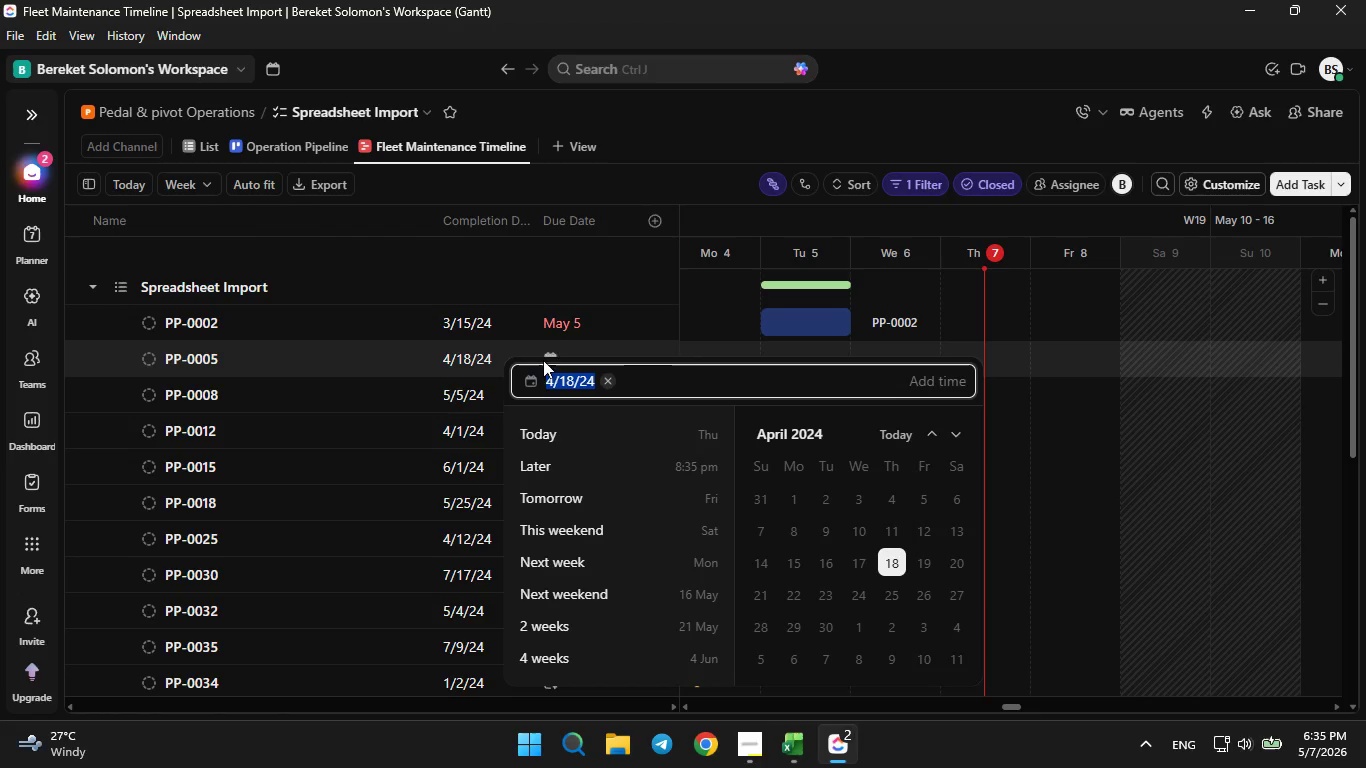 
left_click([644, 272])
 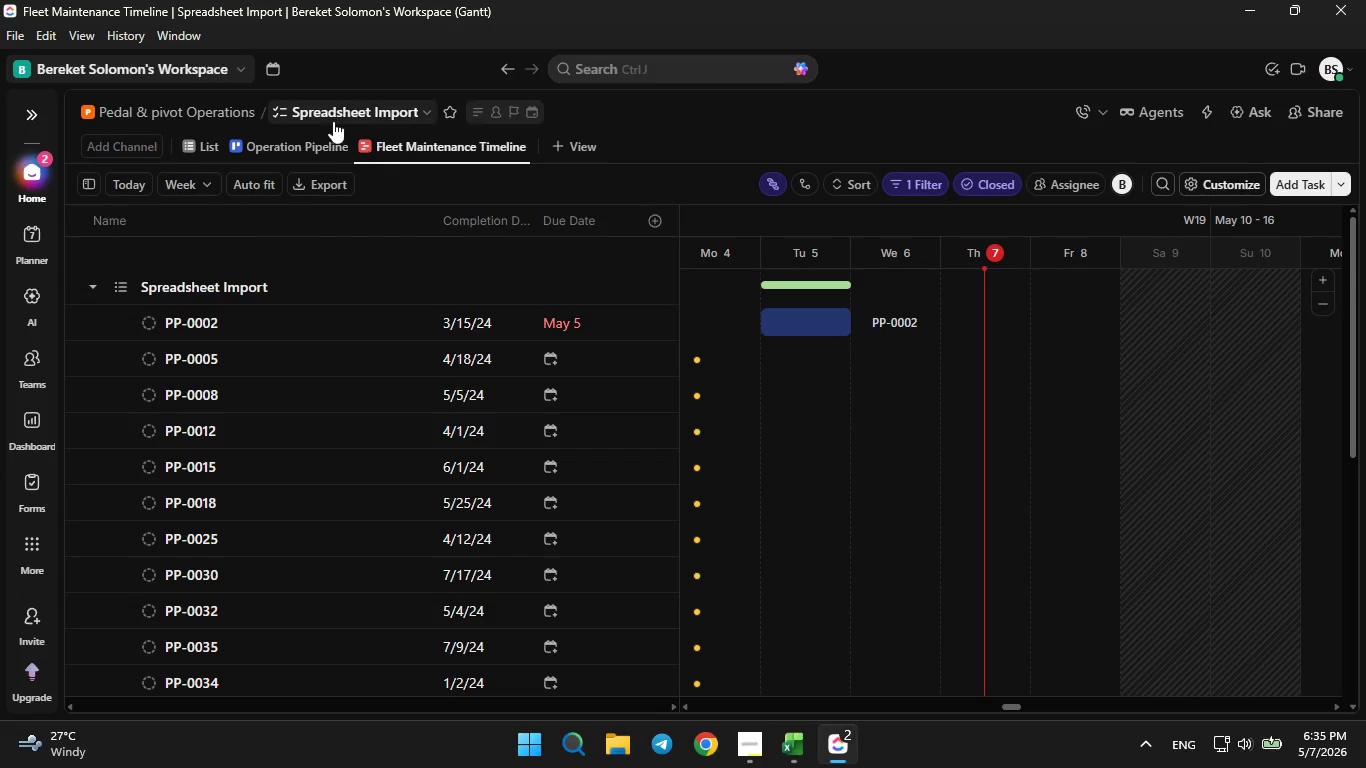 
left_click([306, 146])
 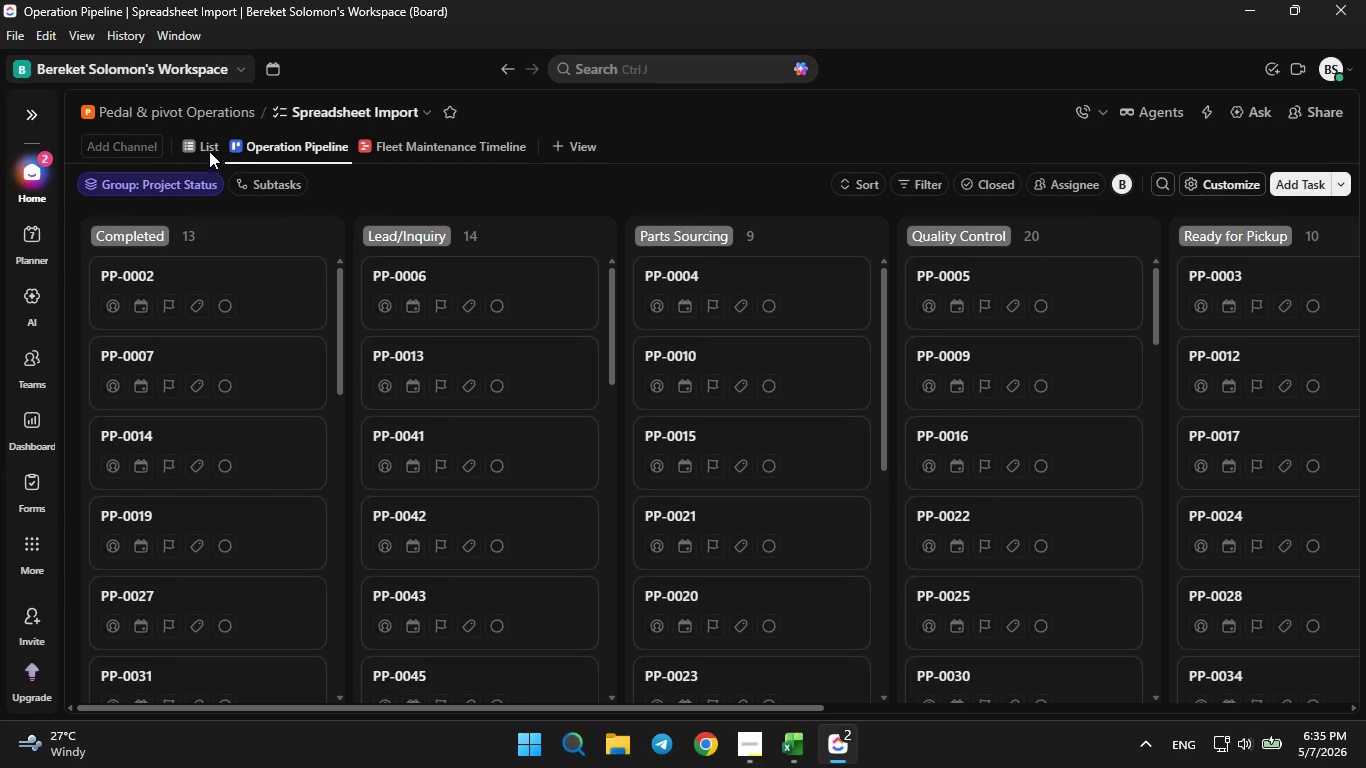 
left_click([202, 147])
 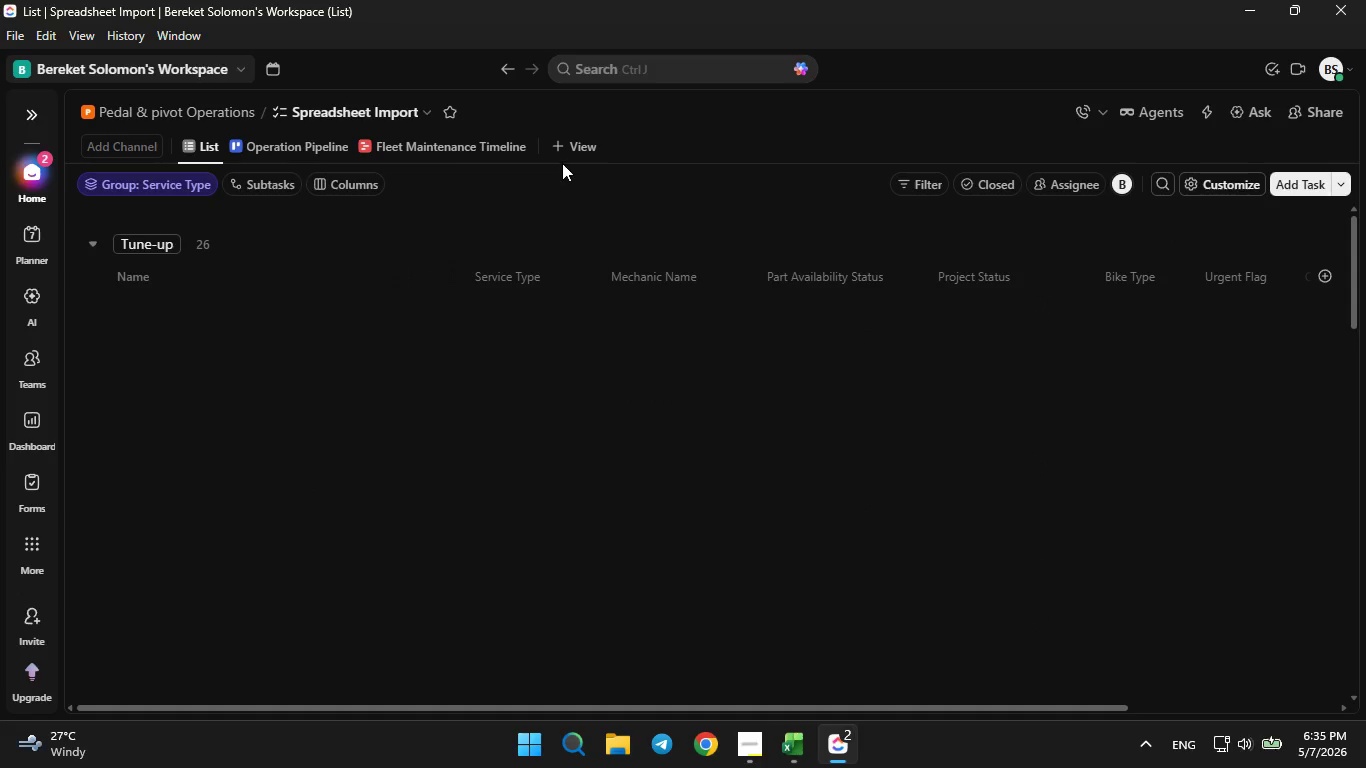 
left_click([568, 152])
 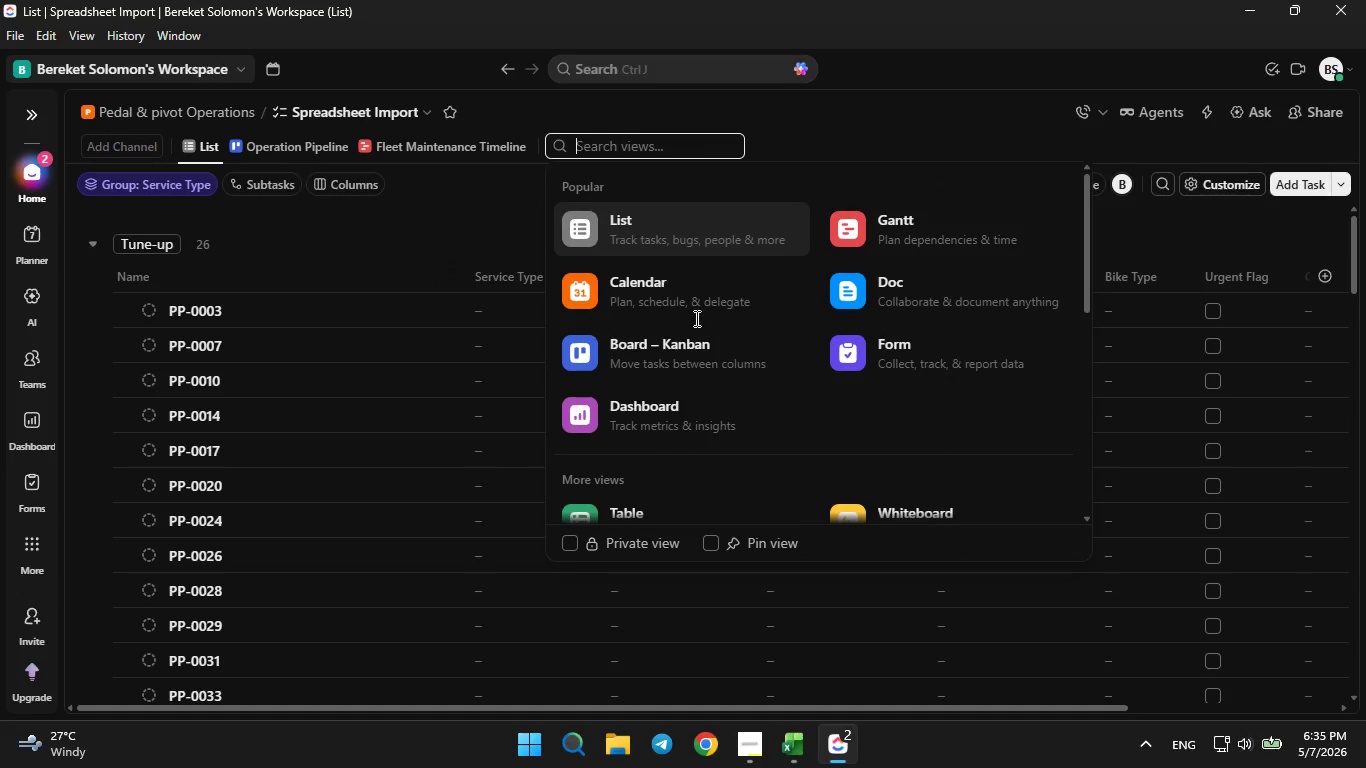 
scroll: coordinate [762, 328], scroll_direction: down, amount: 2.0
 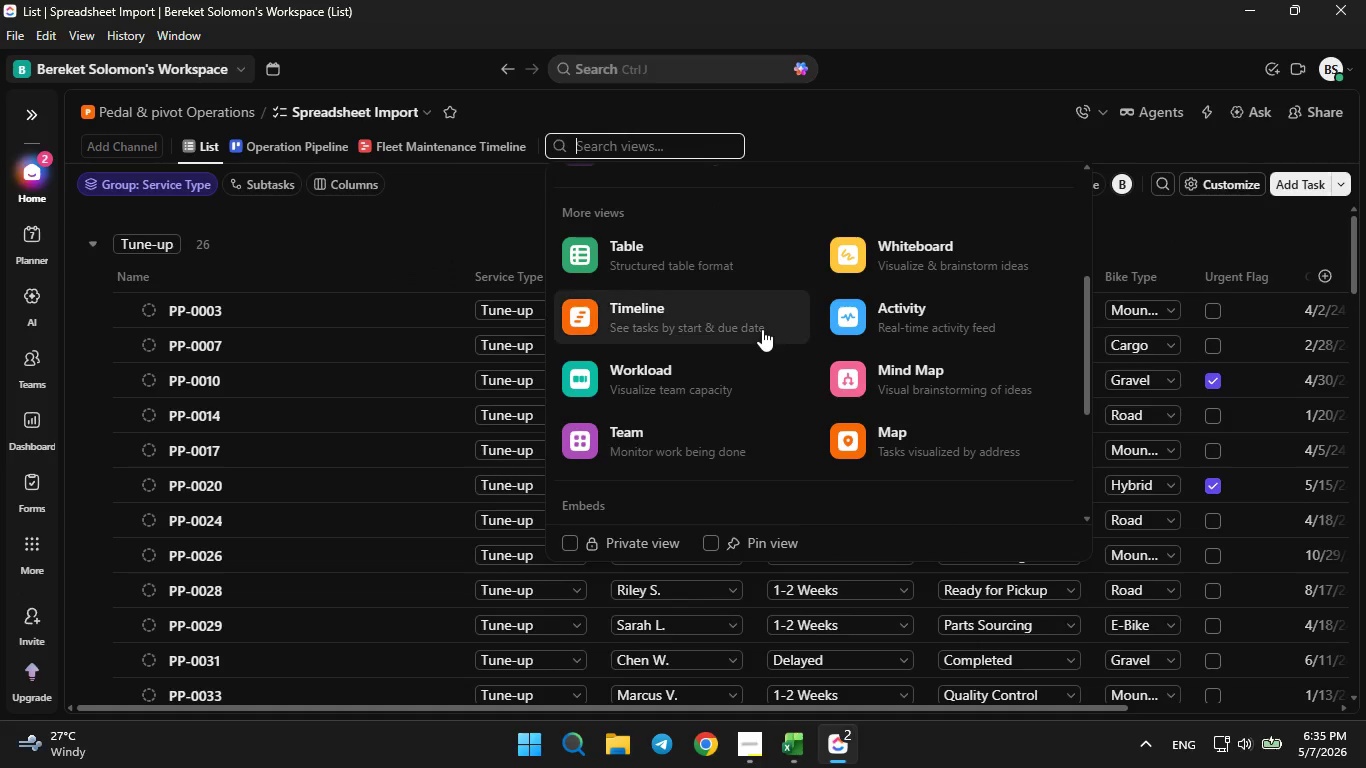 
scroll: coordinate [762, 329], scroll_direction: up, amount: 2.0
 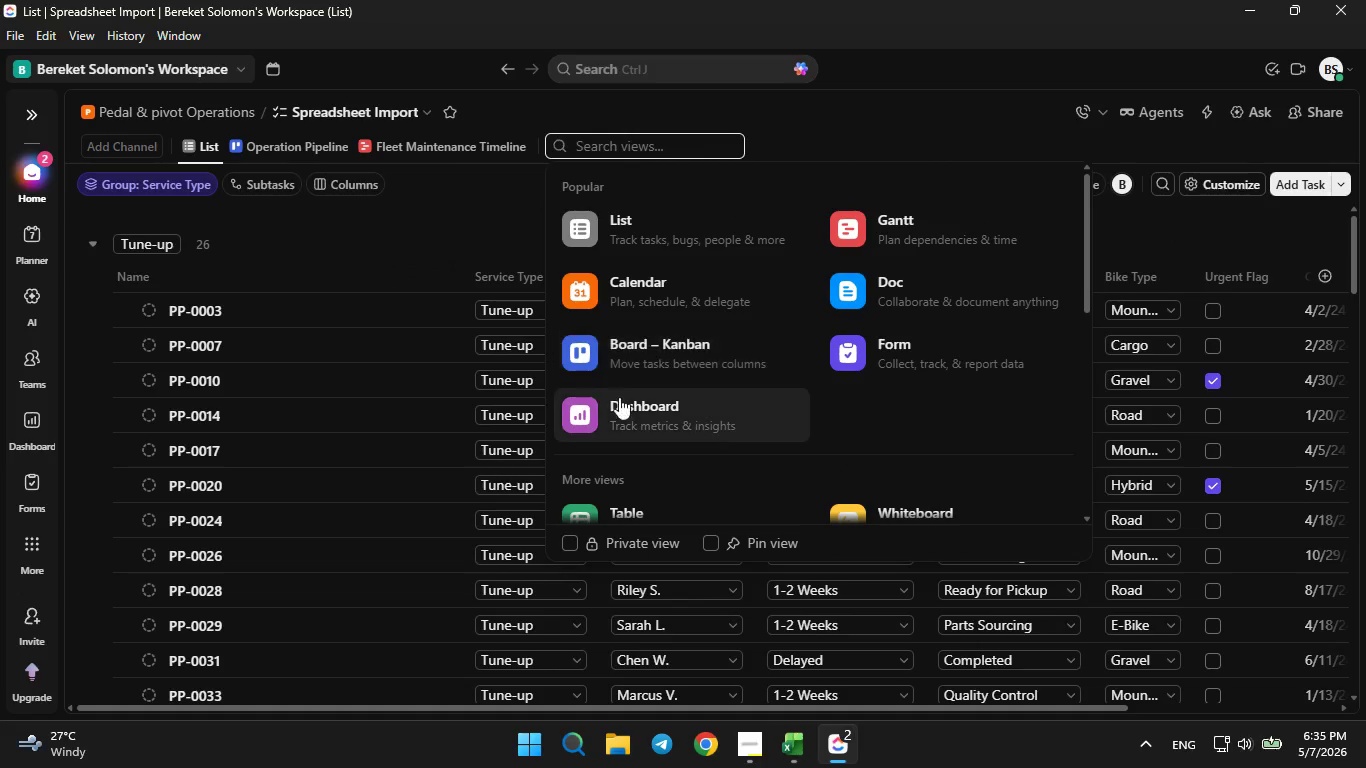 
left_click([619, 404])
 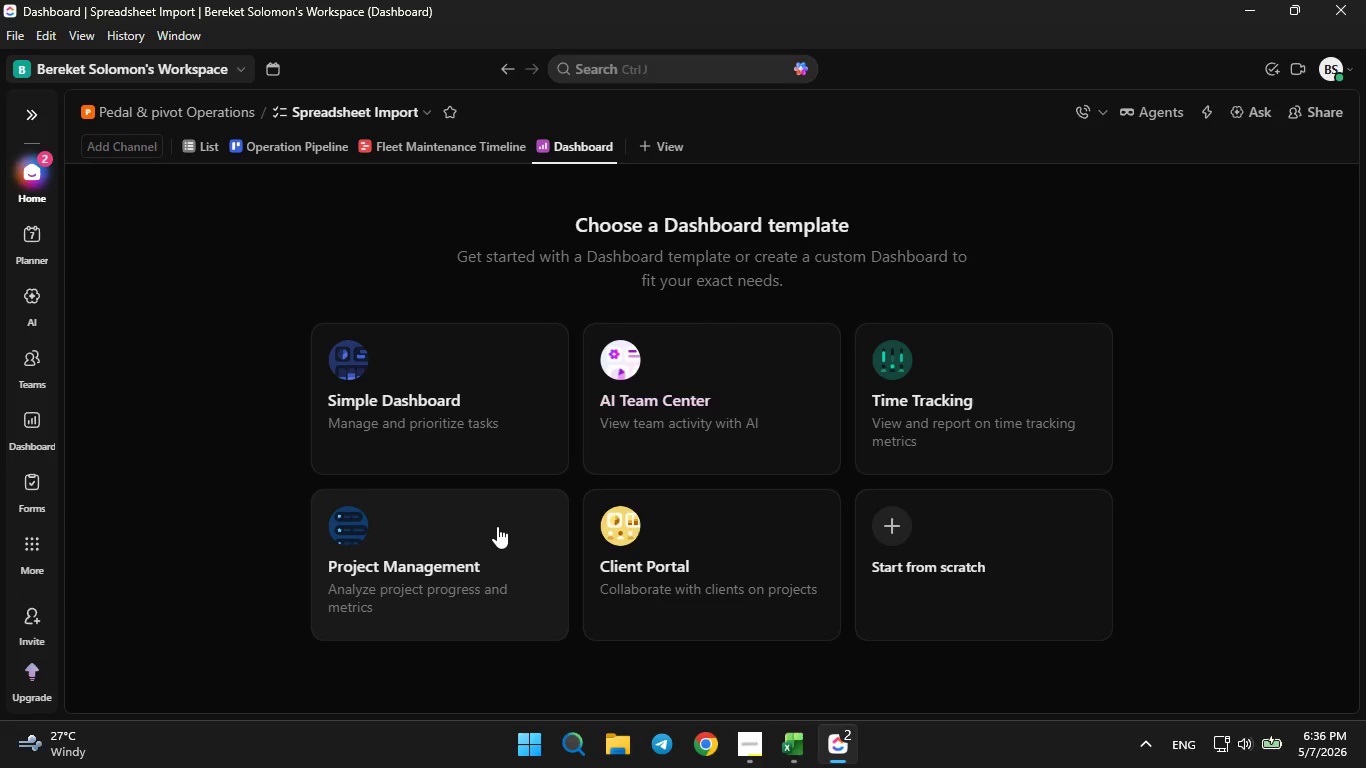 
wait(5.41)
 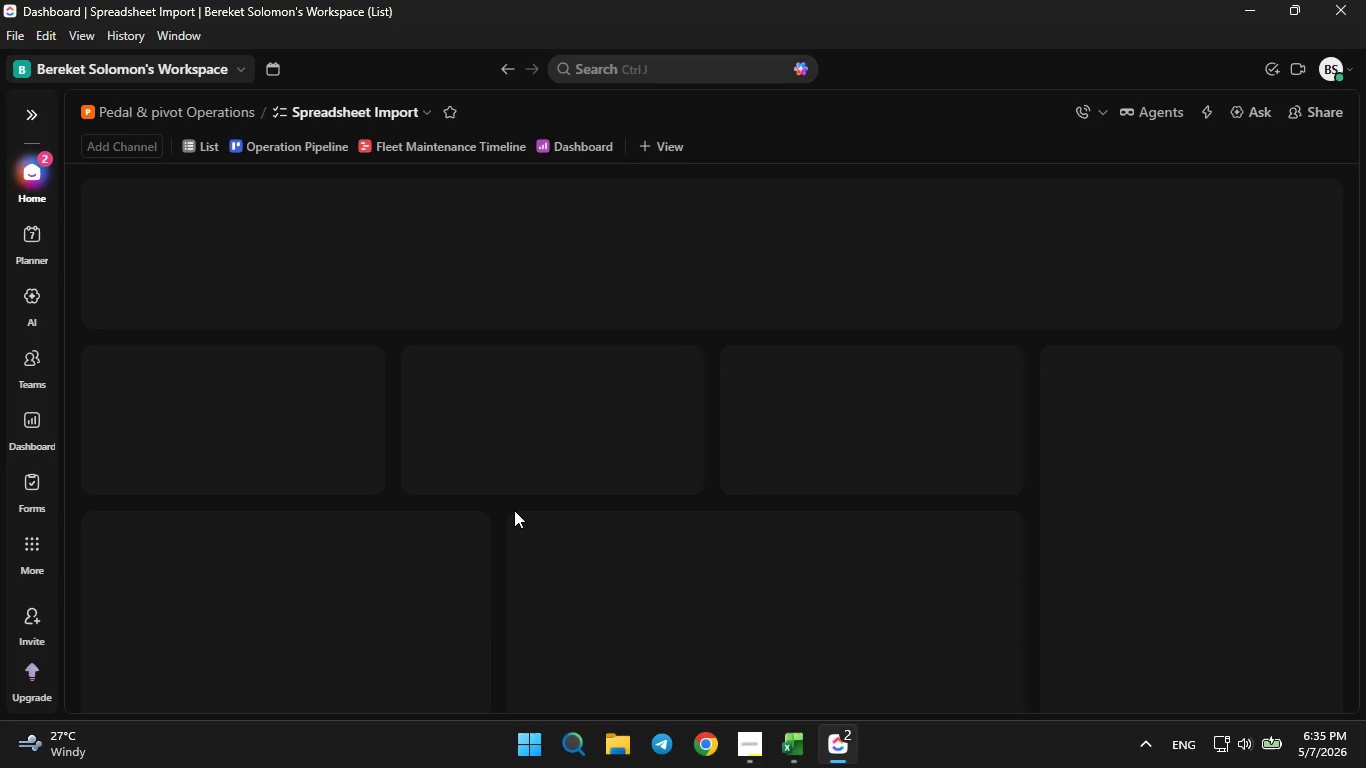 
left_click([868, 544])
 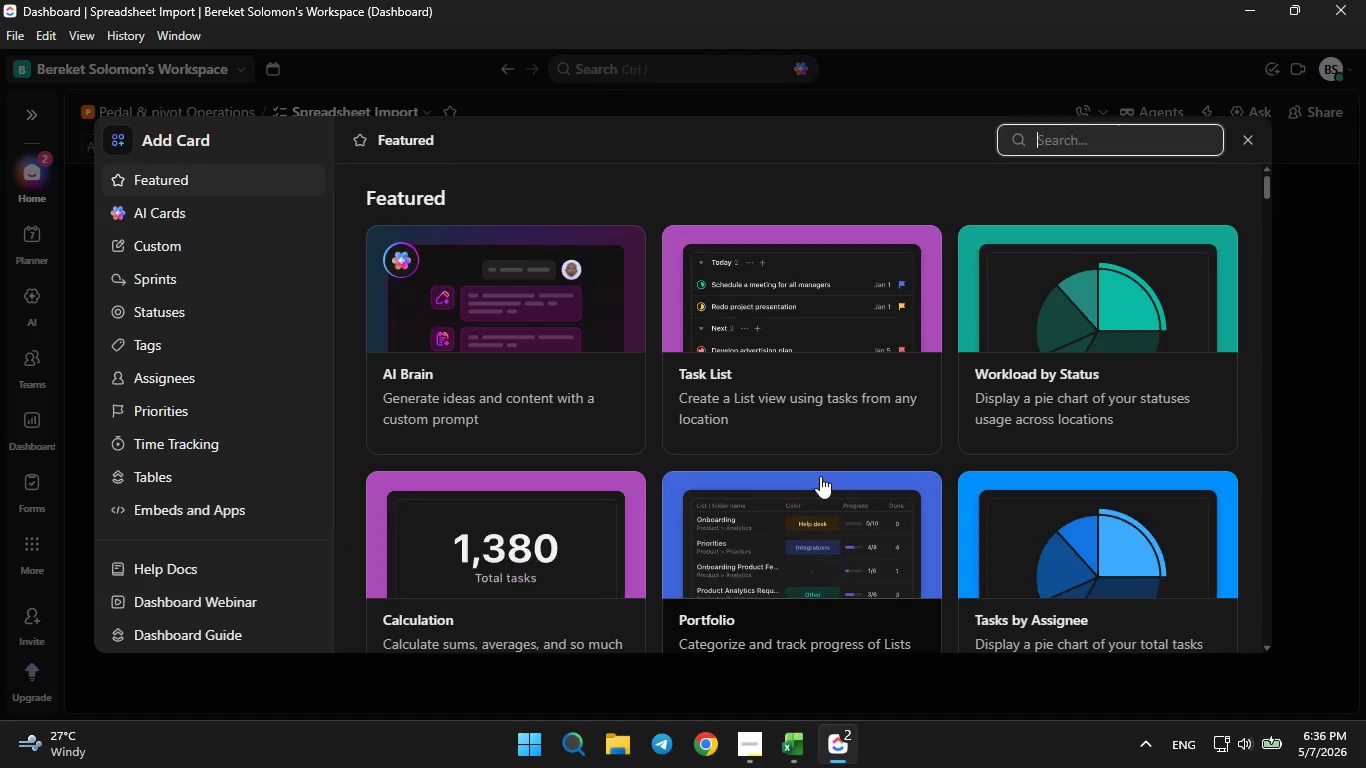 
scroll: coordinate [818, 478], scroll_direction: down, amount: 9.0
 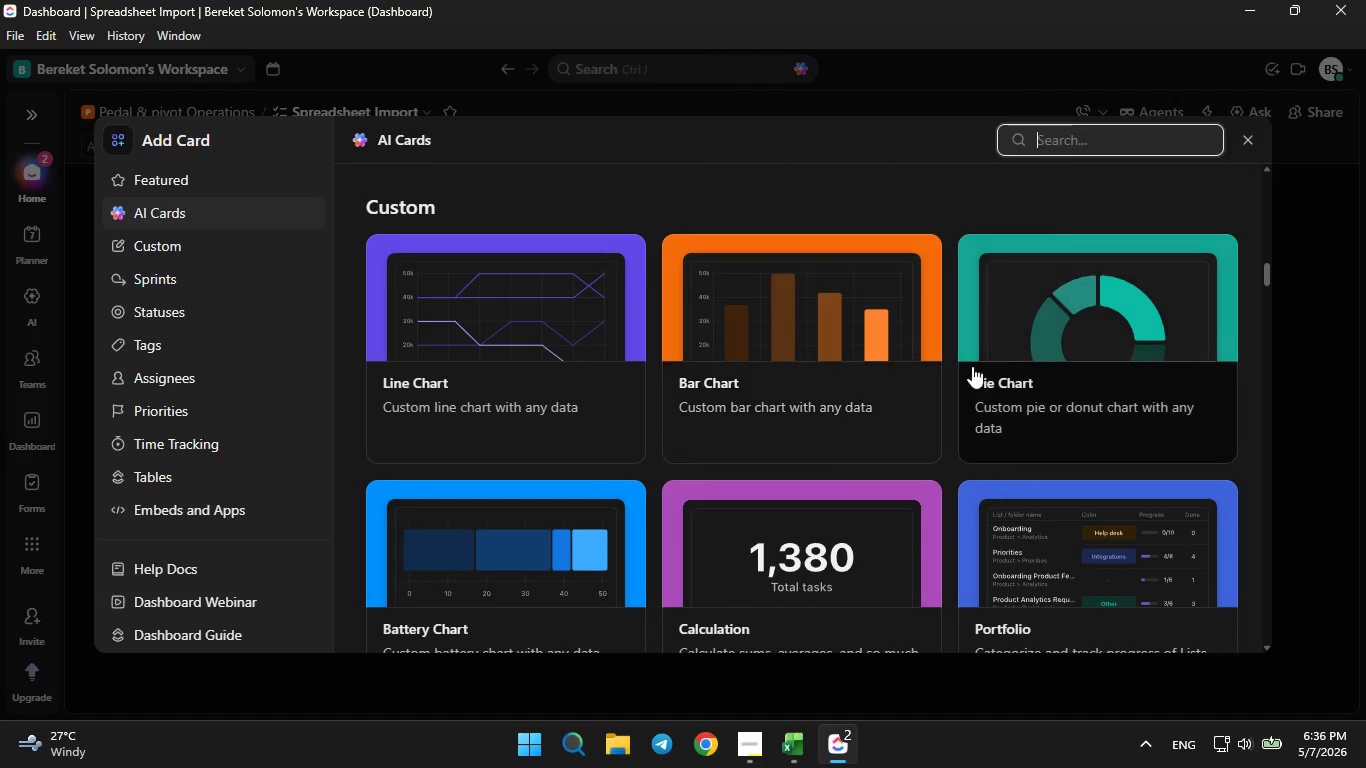 
left_click([1008, 343])
 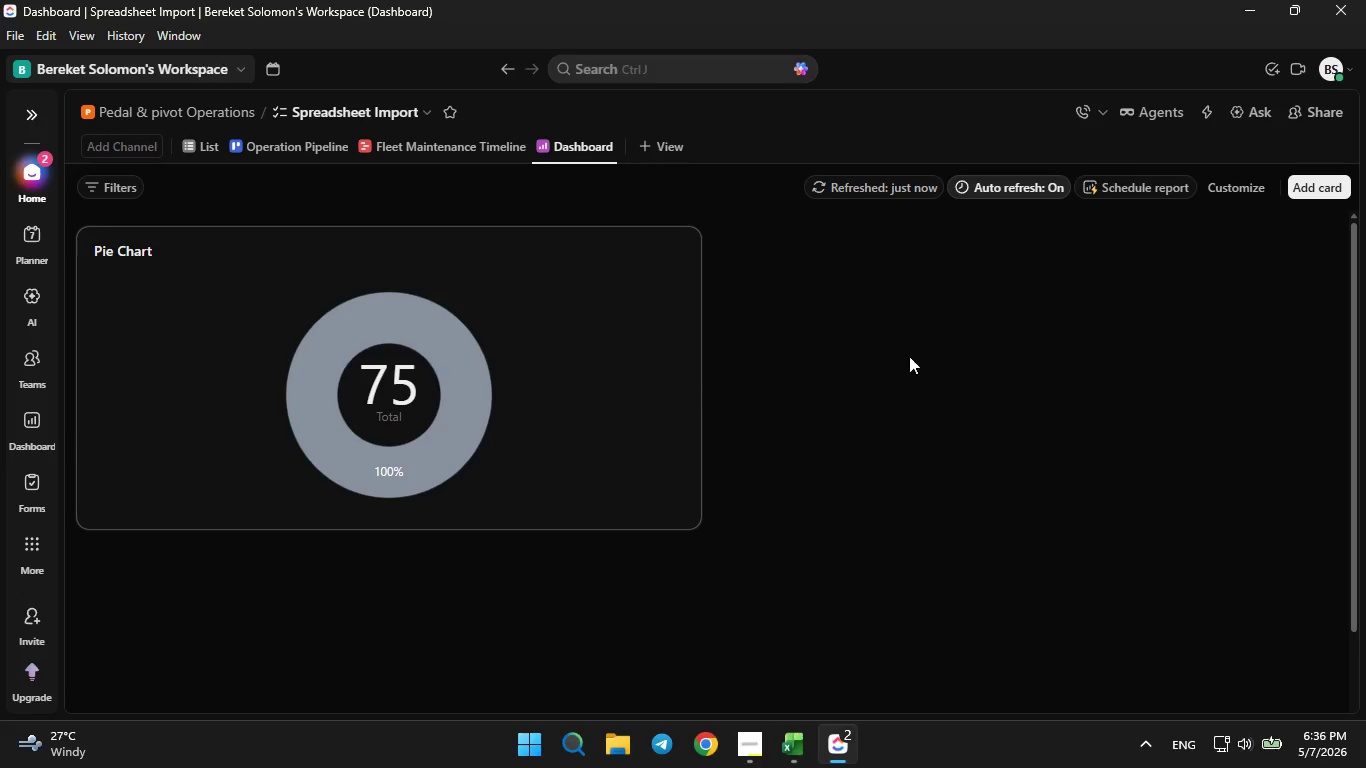 
wait(7.39)
 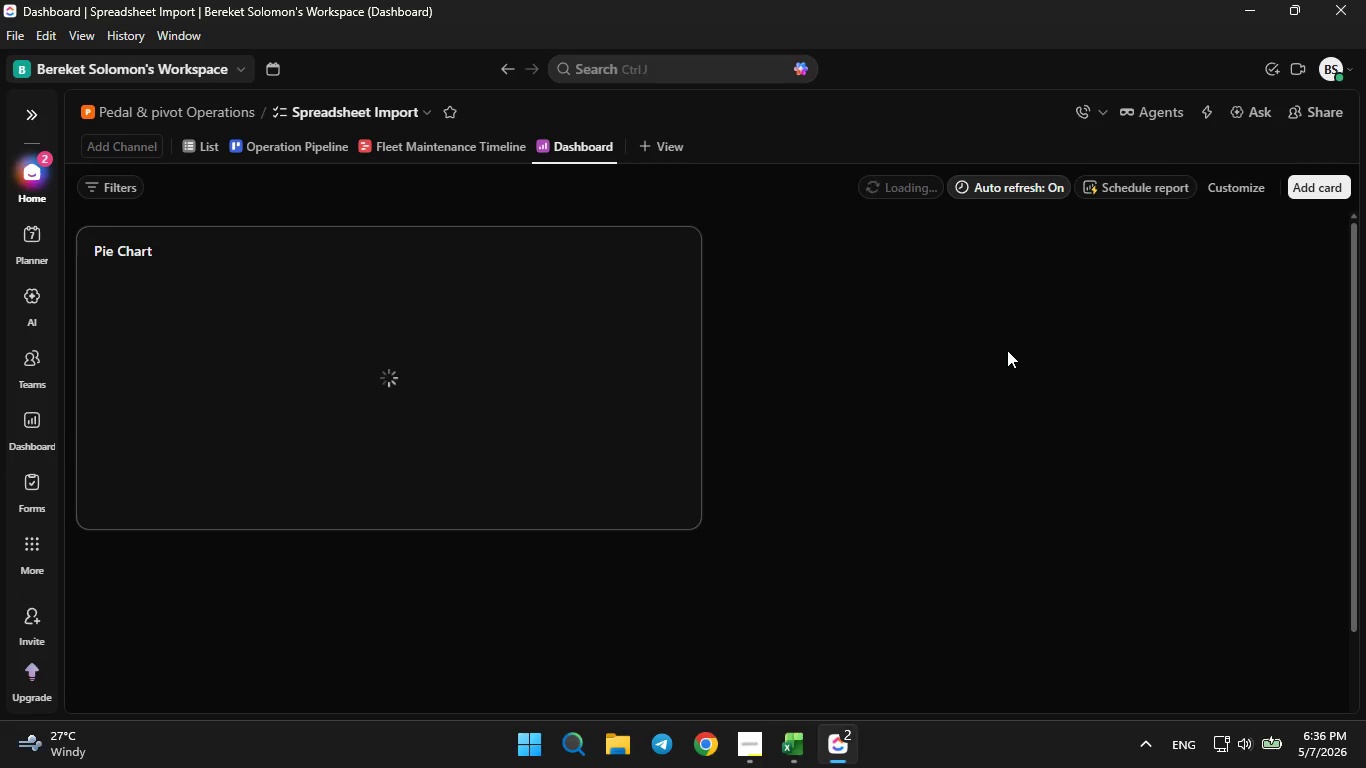 
left_click([651, 256])
 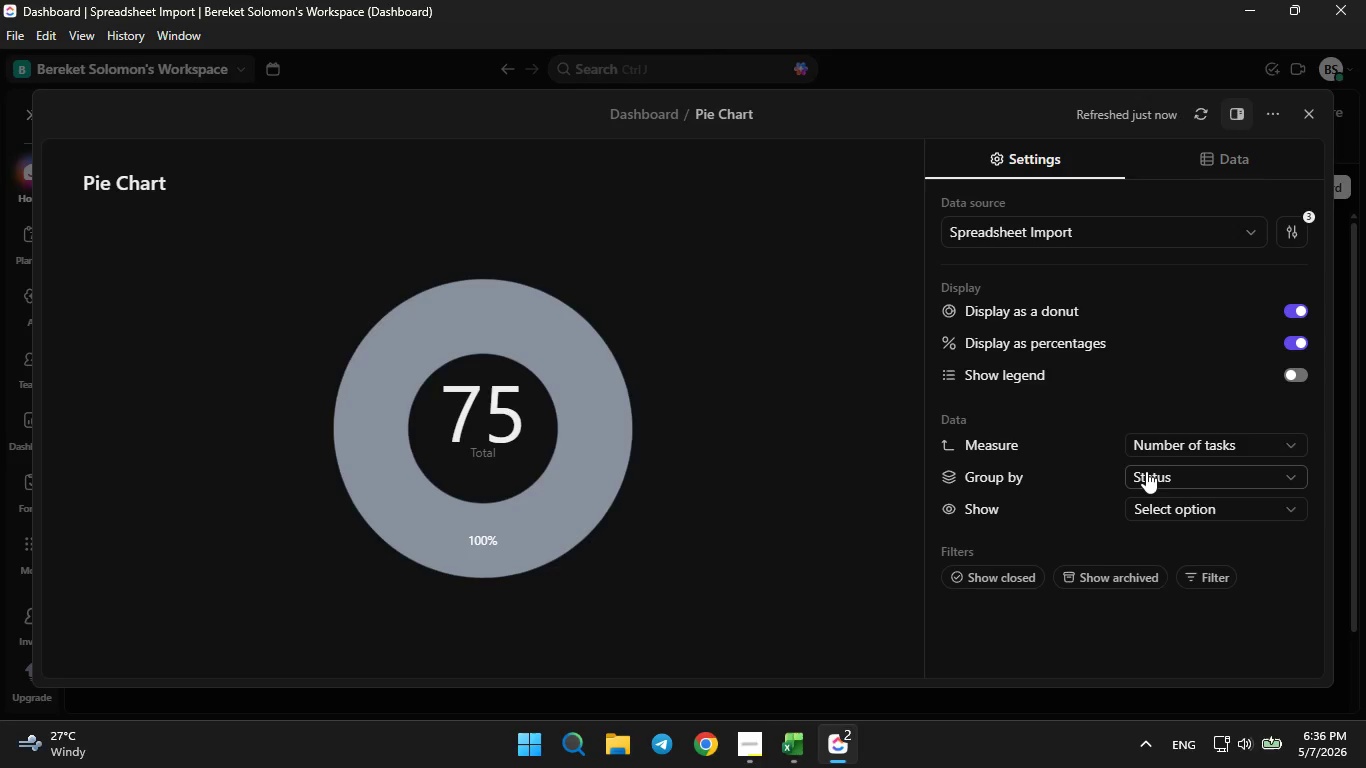 
wait(5.19)
 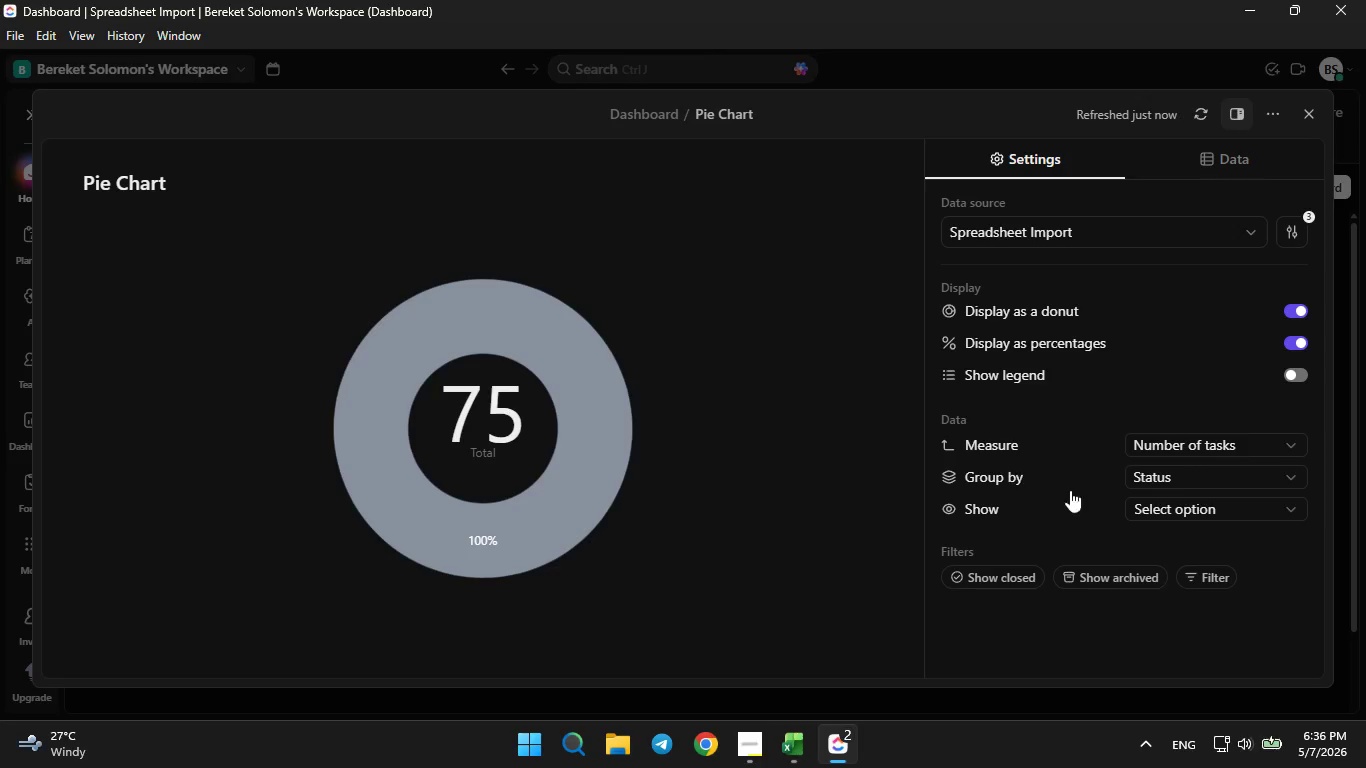 
left_click([1146, 471])
 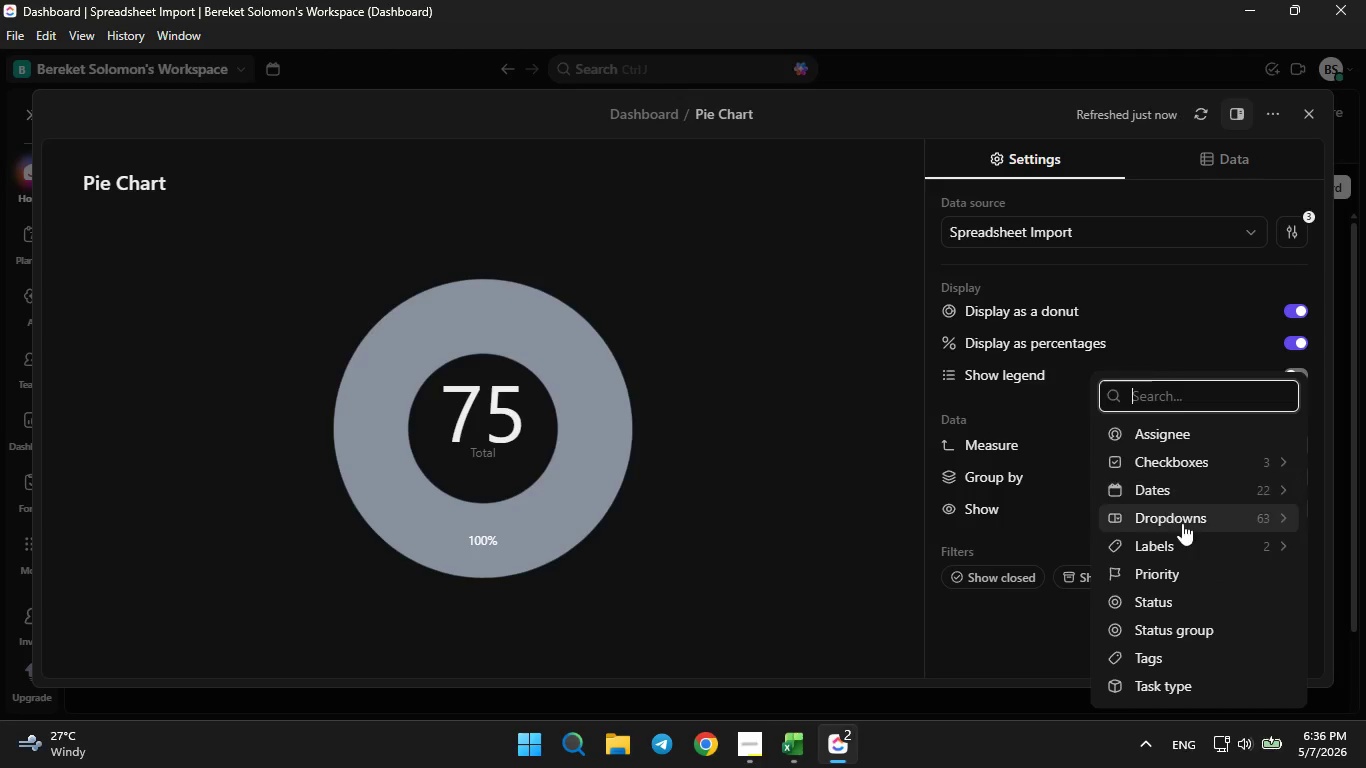 
left_click([1183, 524])
 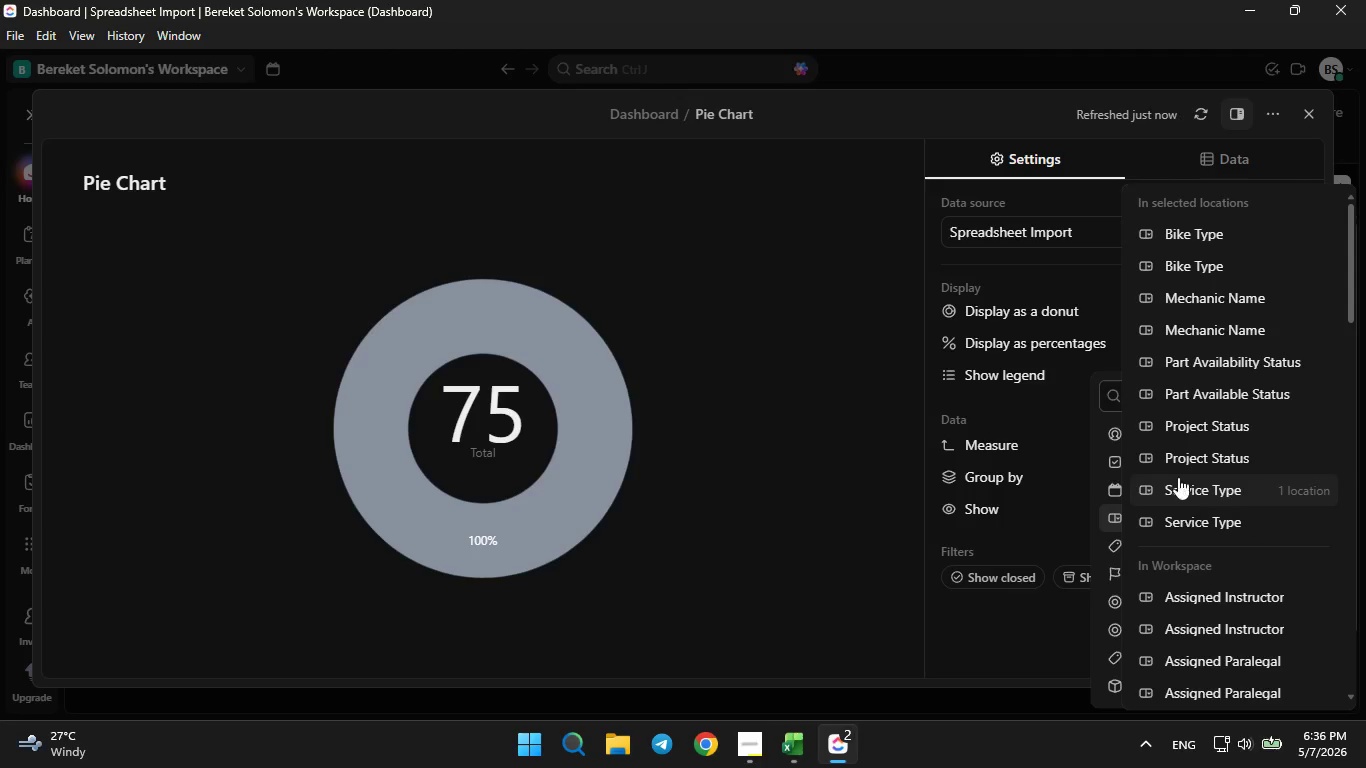 
left_click([1175, 241])
 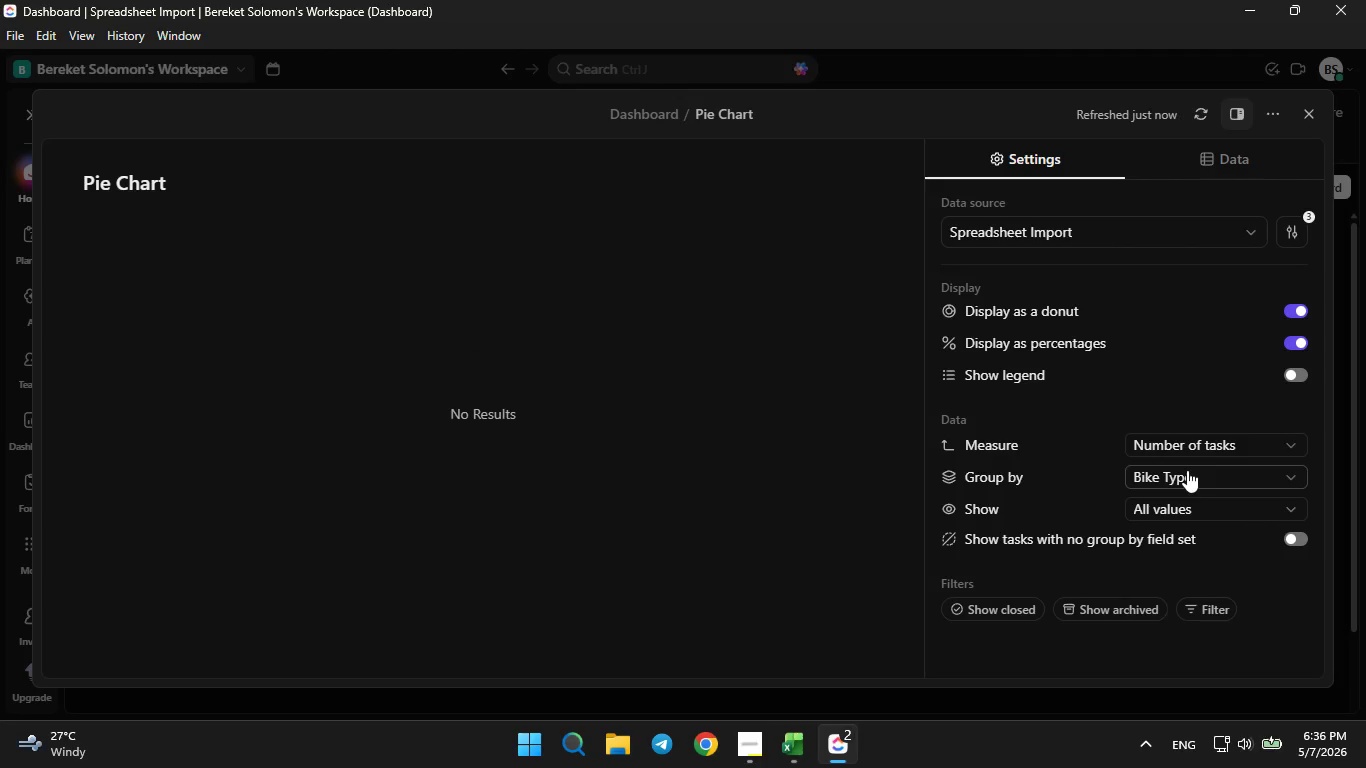 
left_click([1187, 470])
 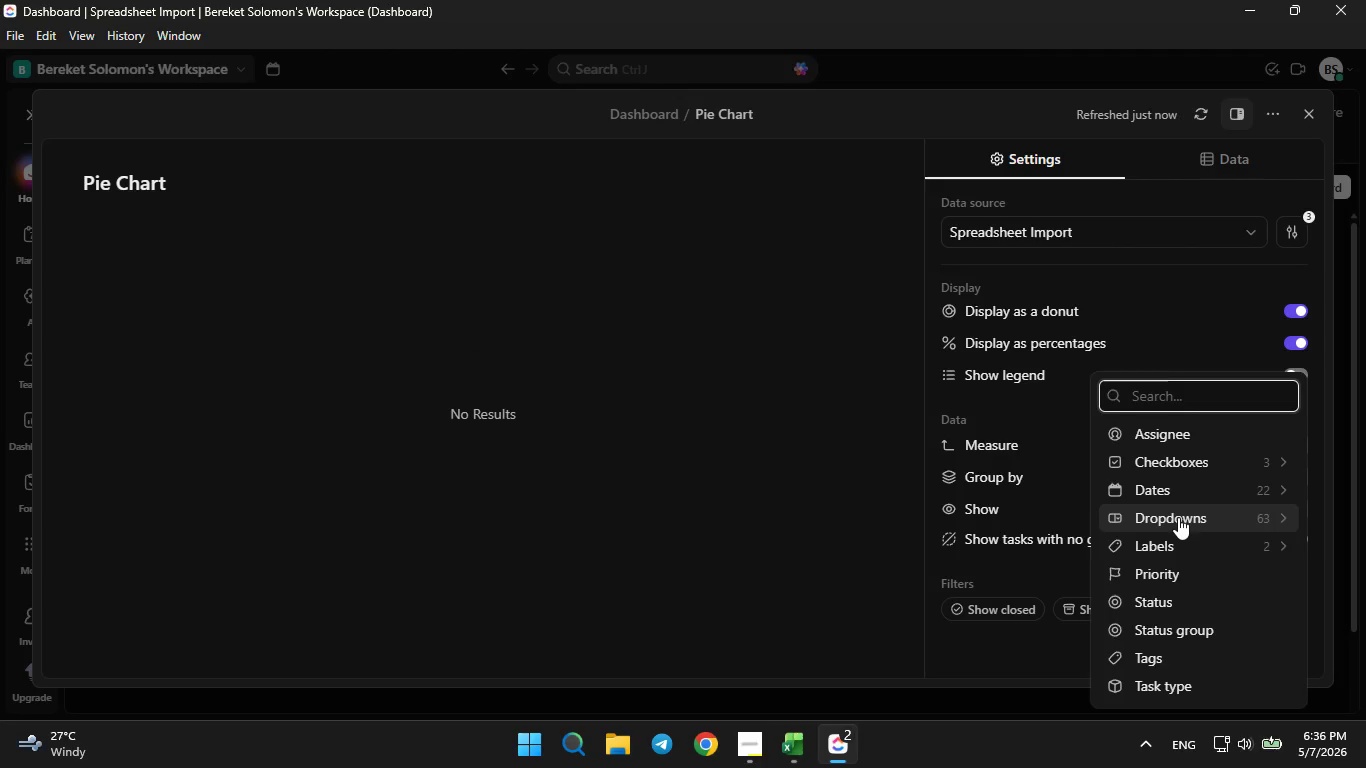 
left_click([1178, 517])
 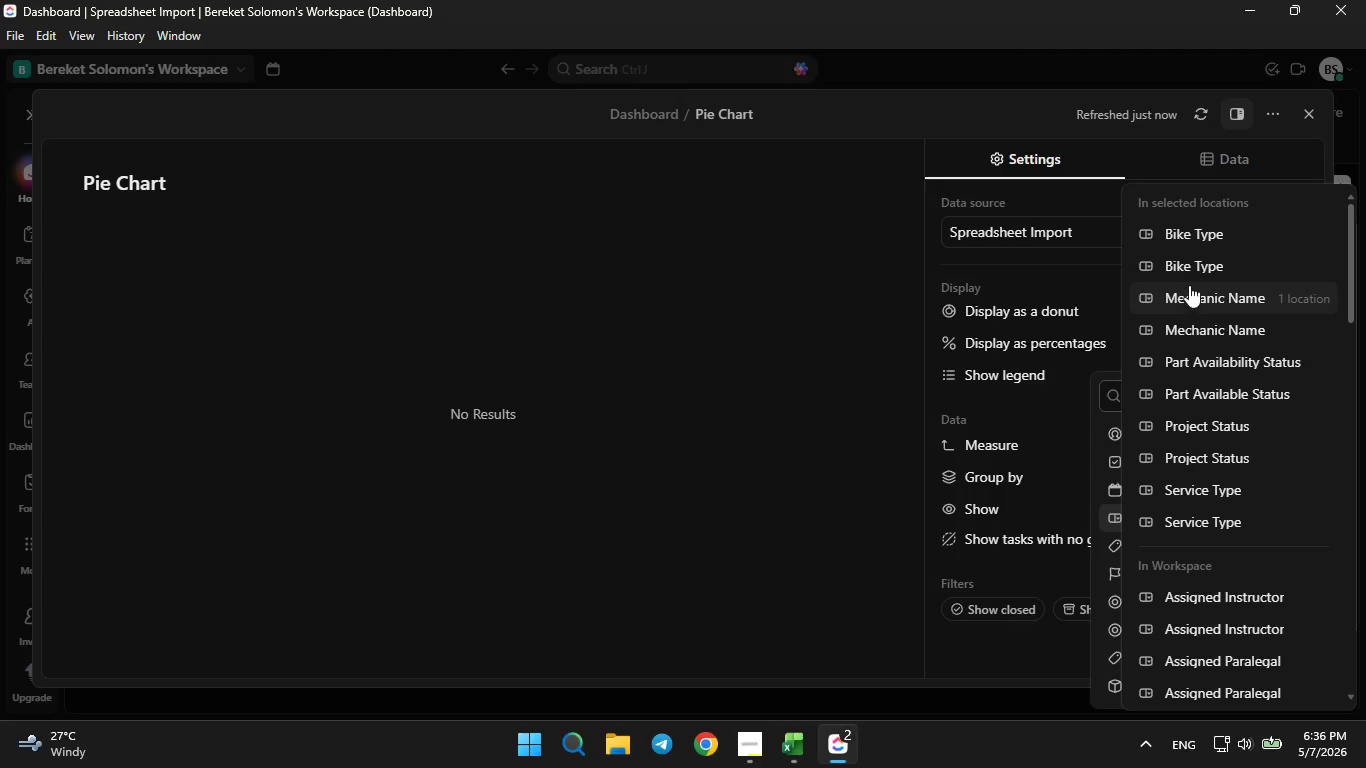 
left_click([1189, 264])
 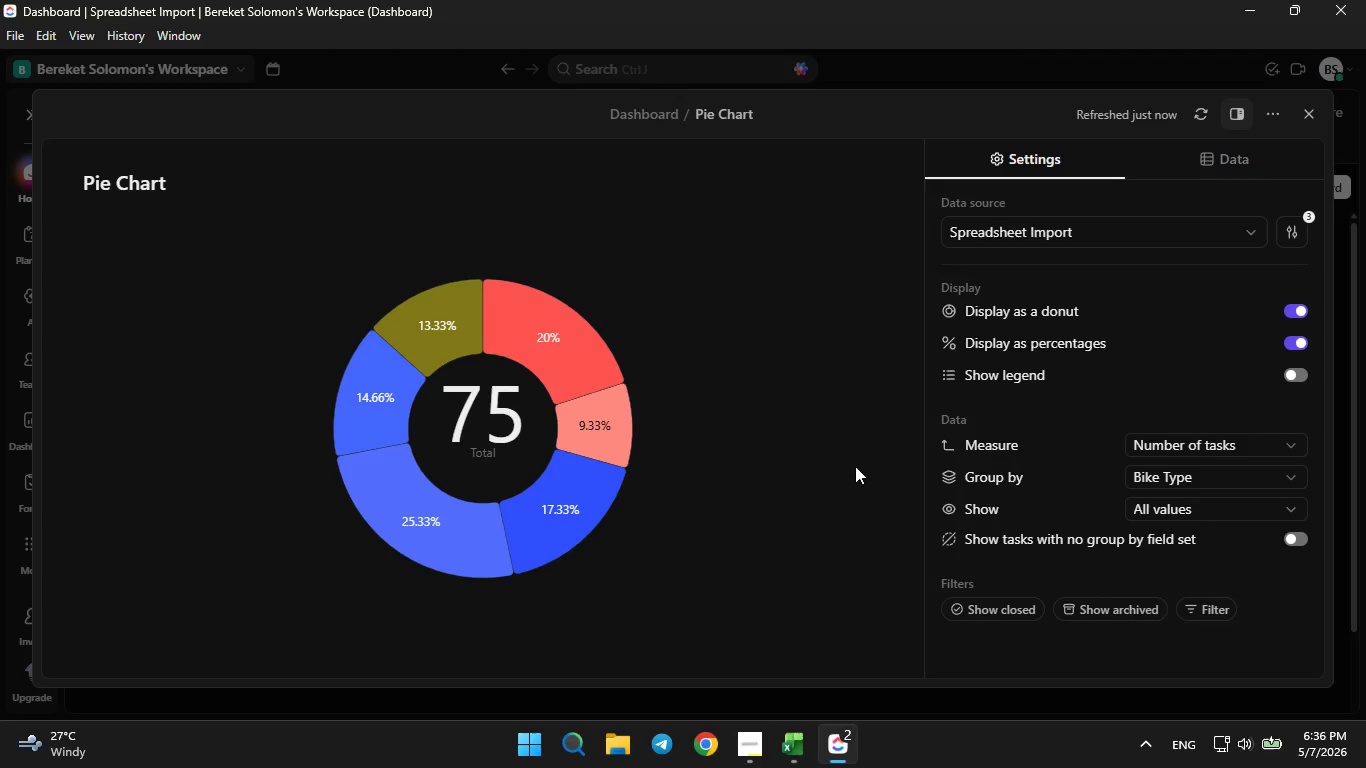 
left_click([1302, 379])
 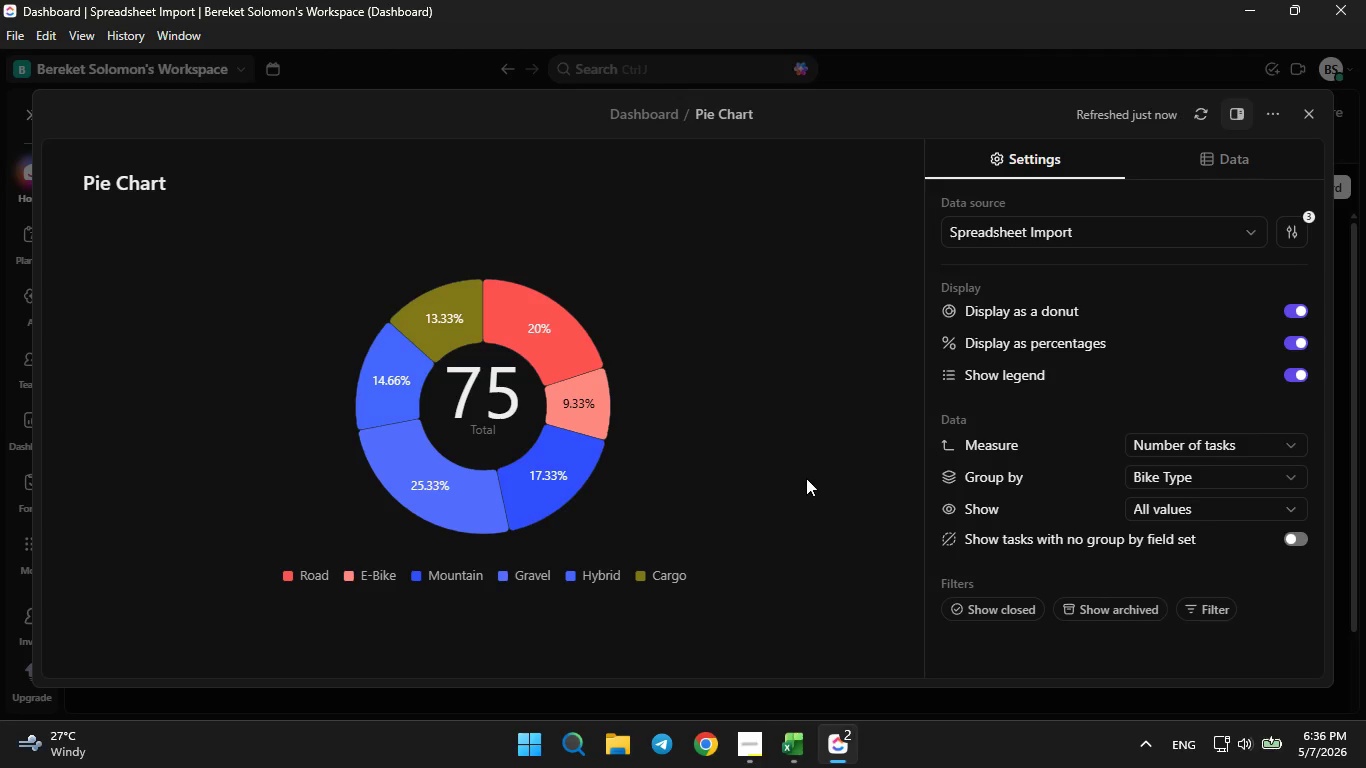 
wait(9.14)
 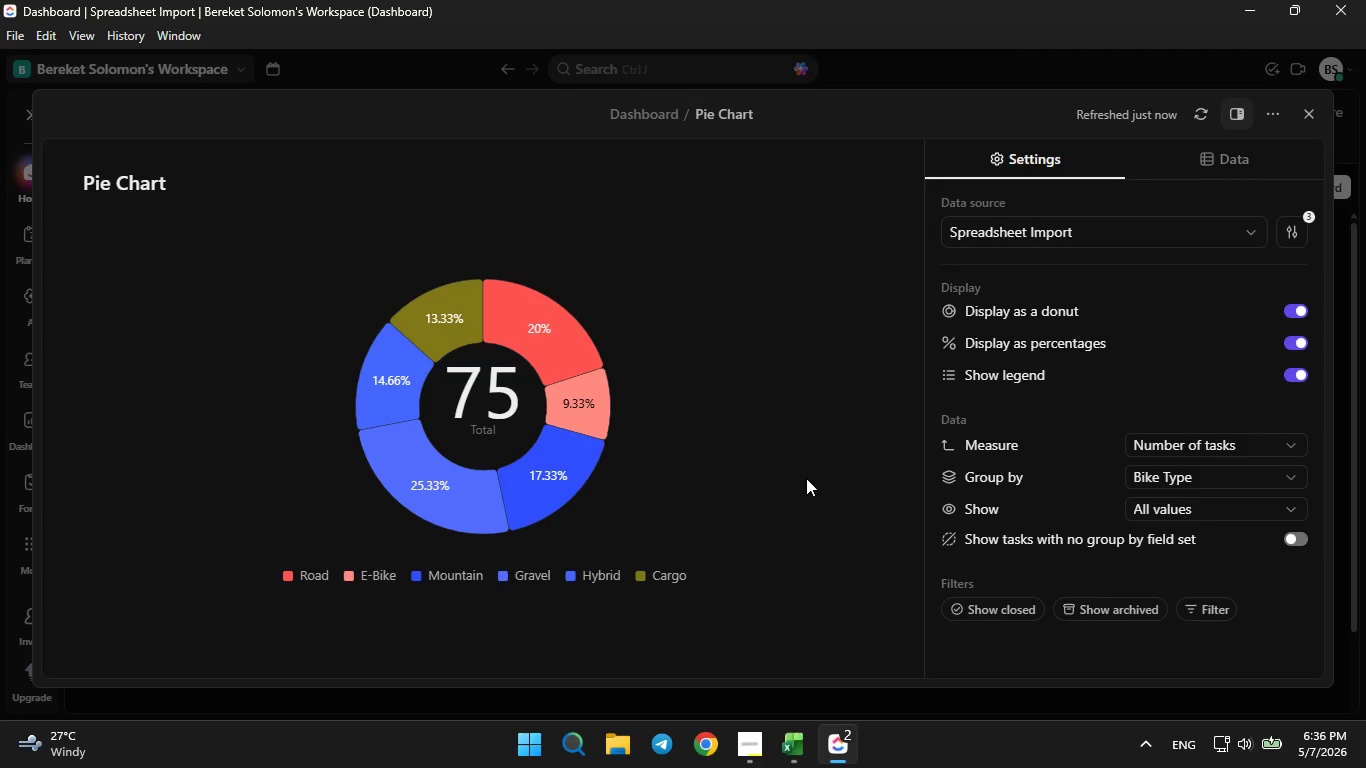 
left_click([1242, 446])
 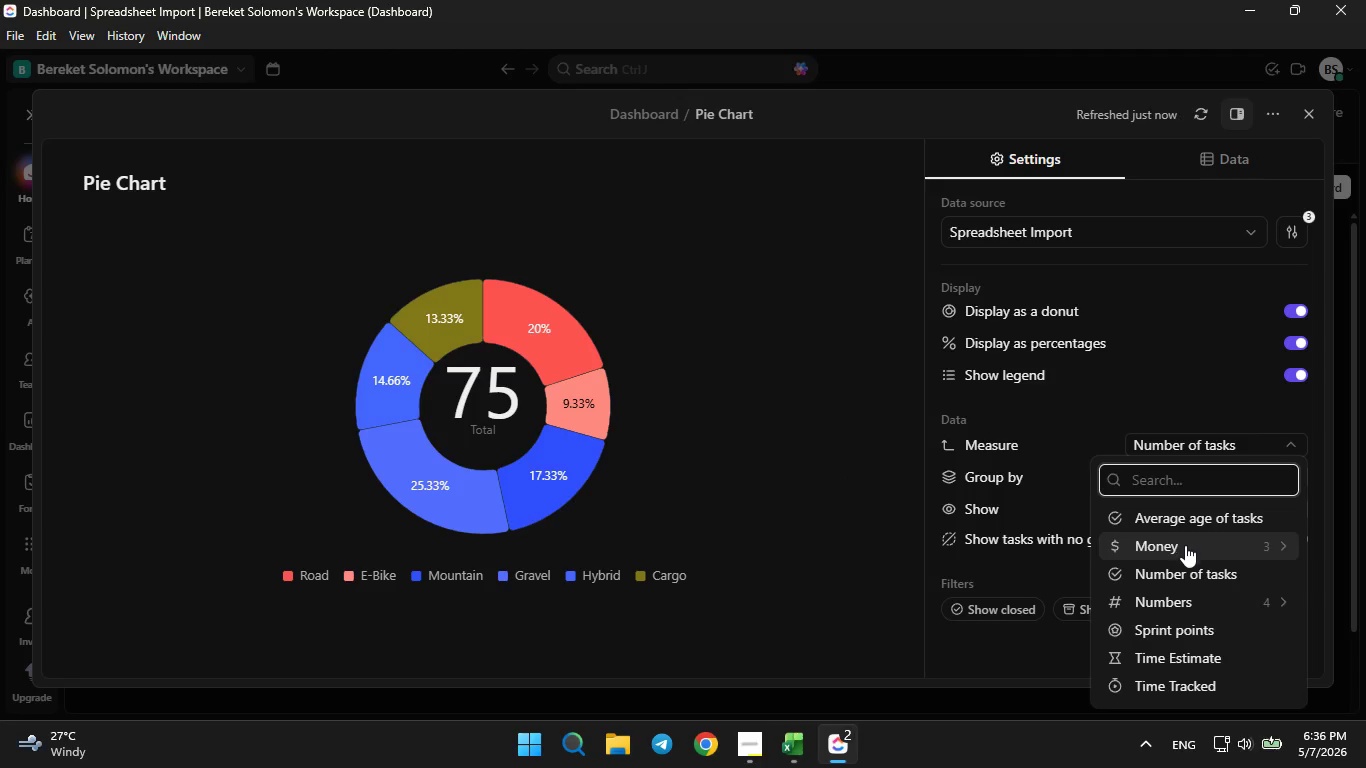 
left_click([1174, 594])
 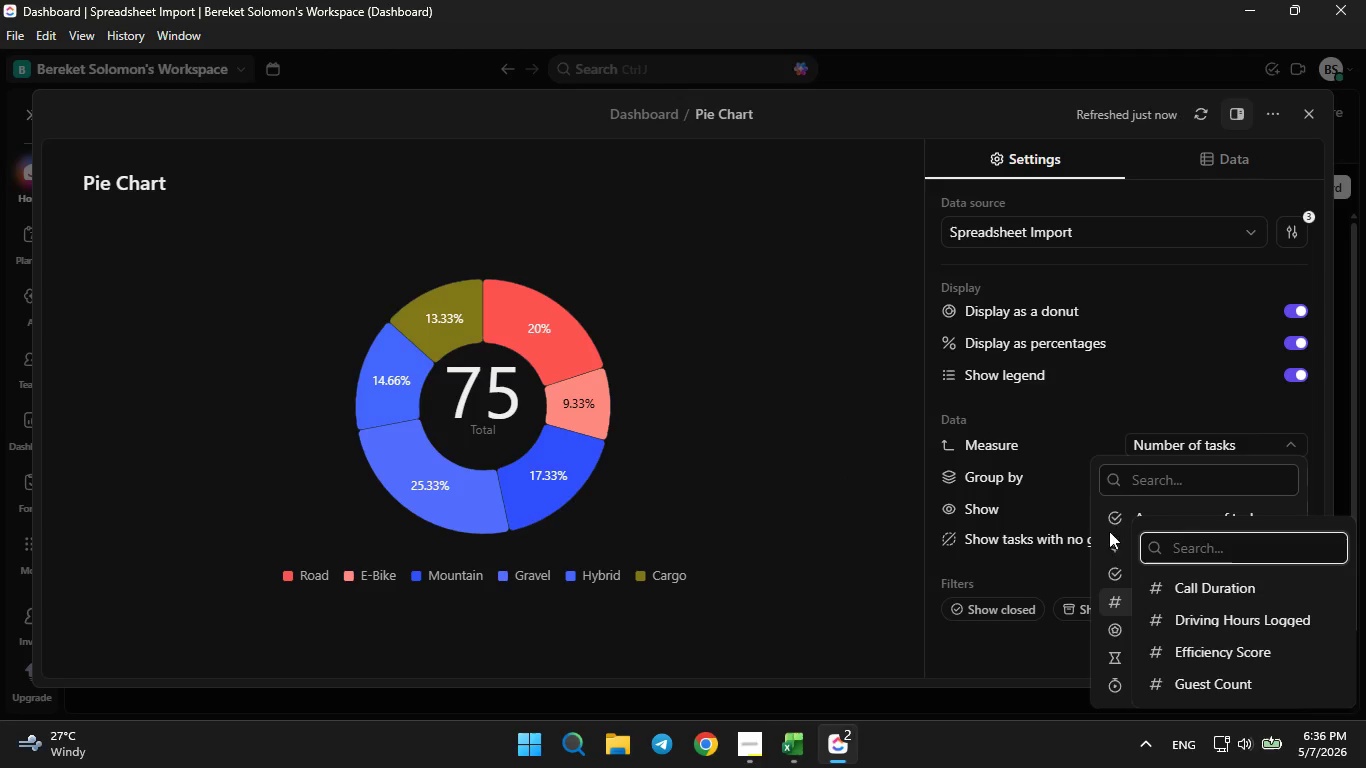 
left_click([1073, 410])
 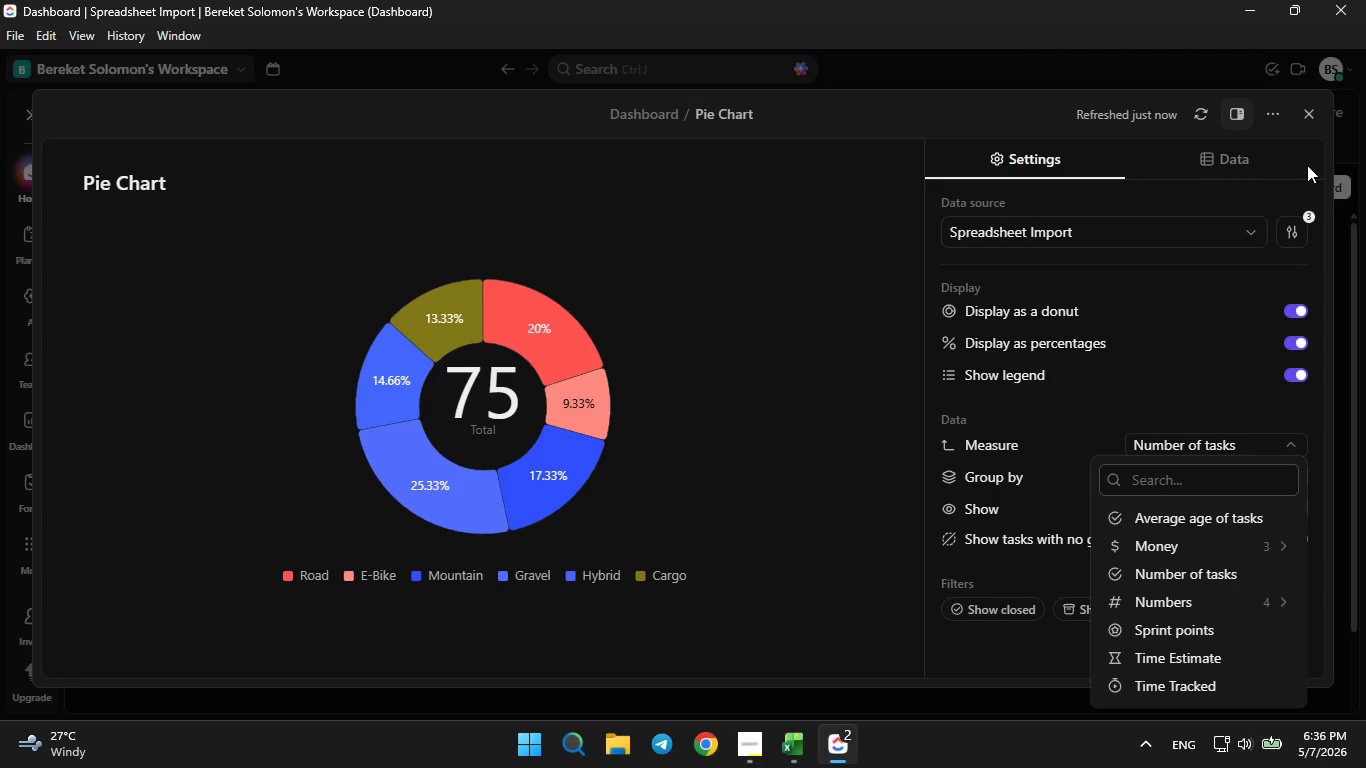 
left_click([1311, 122])
 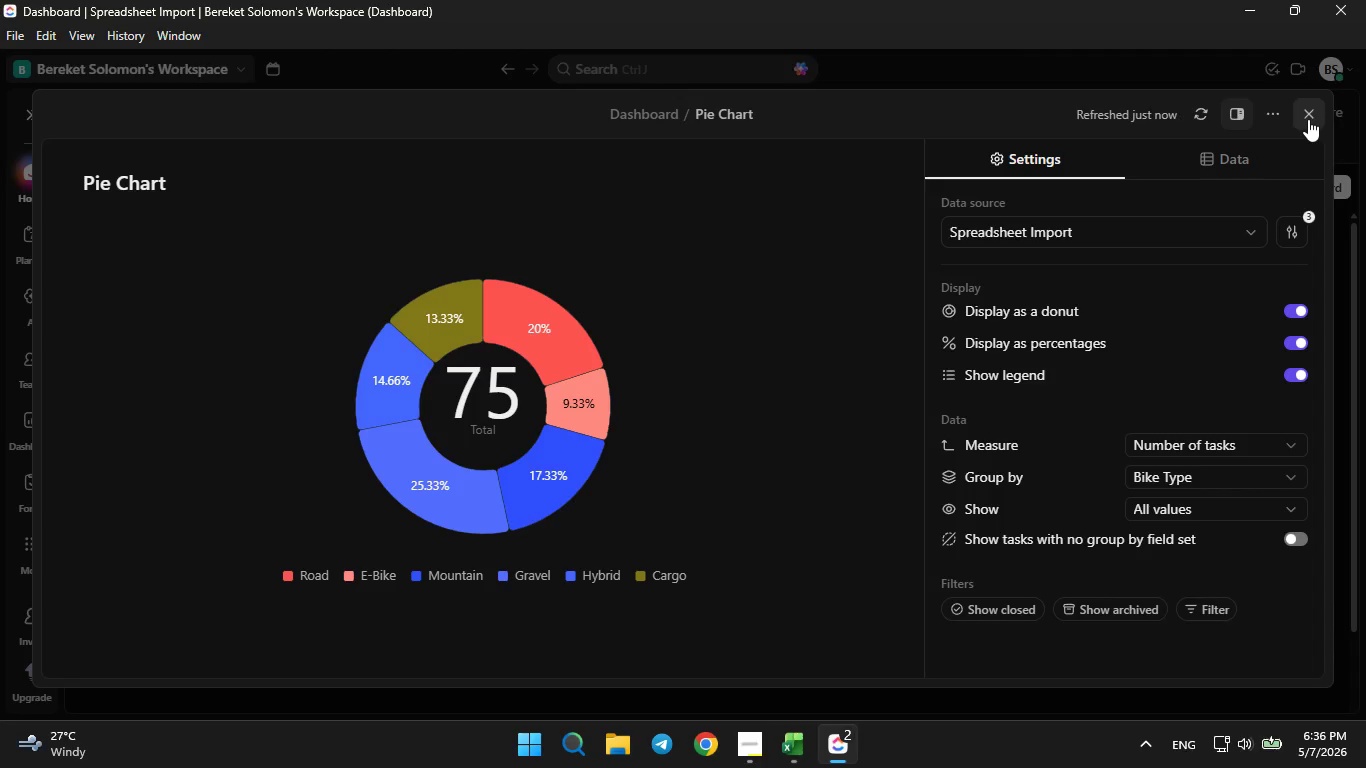 
left_click([1308, 119])
 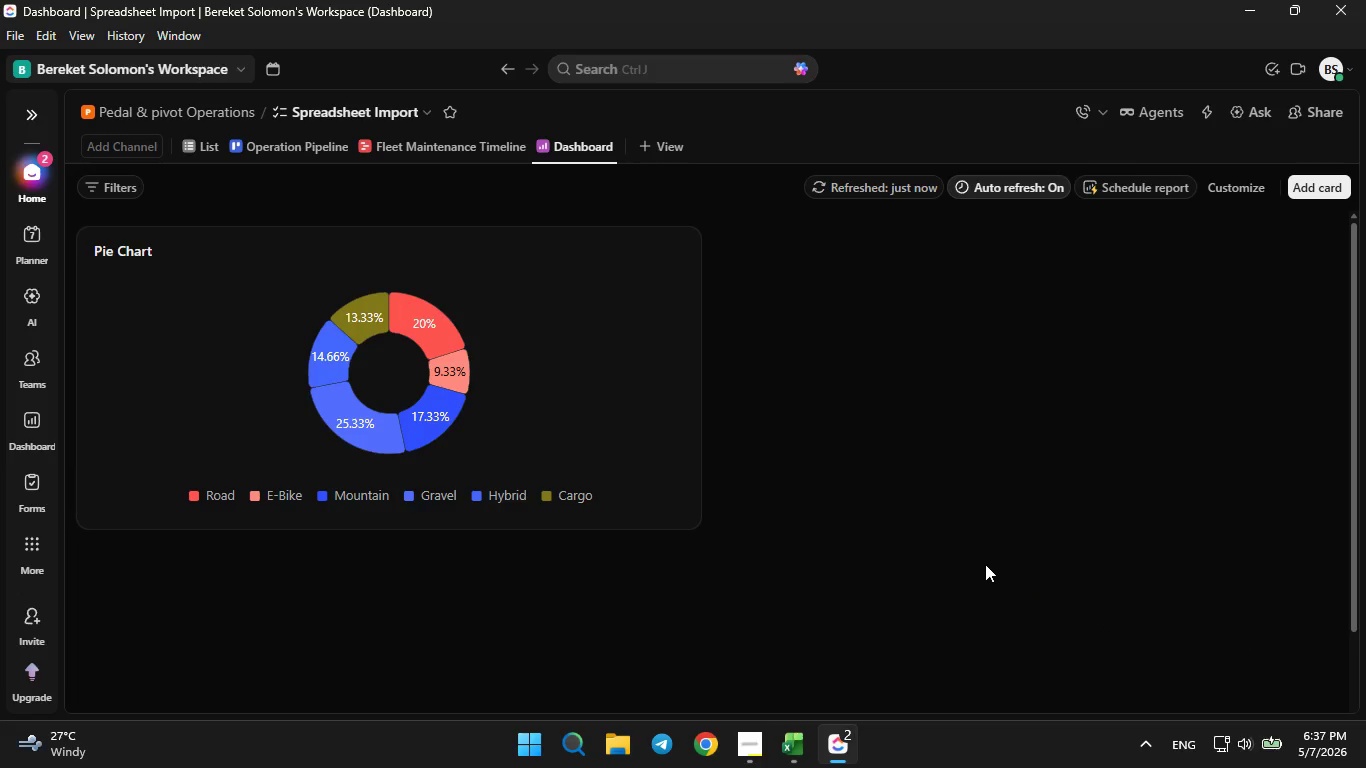 
wait(22.62)
 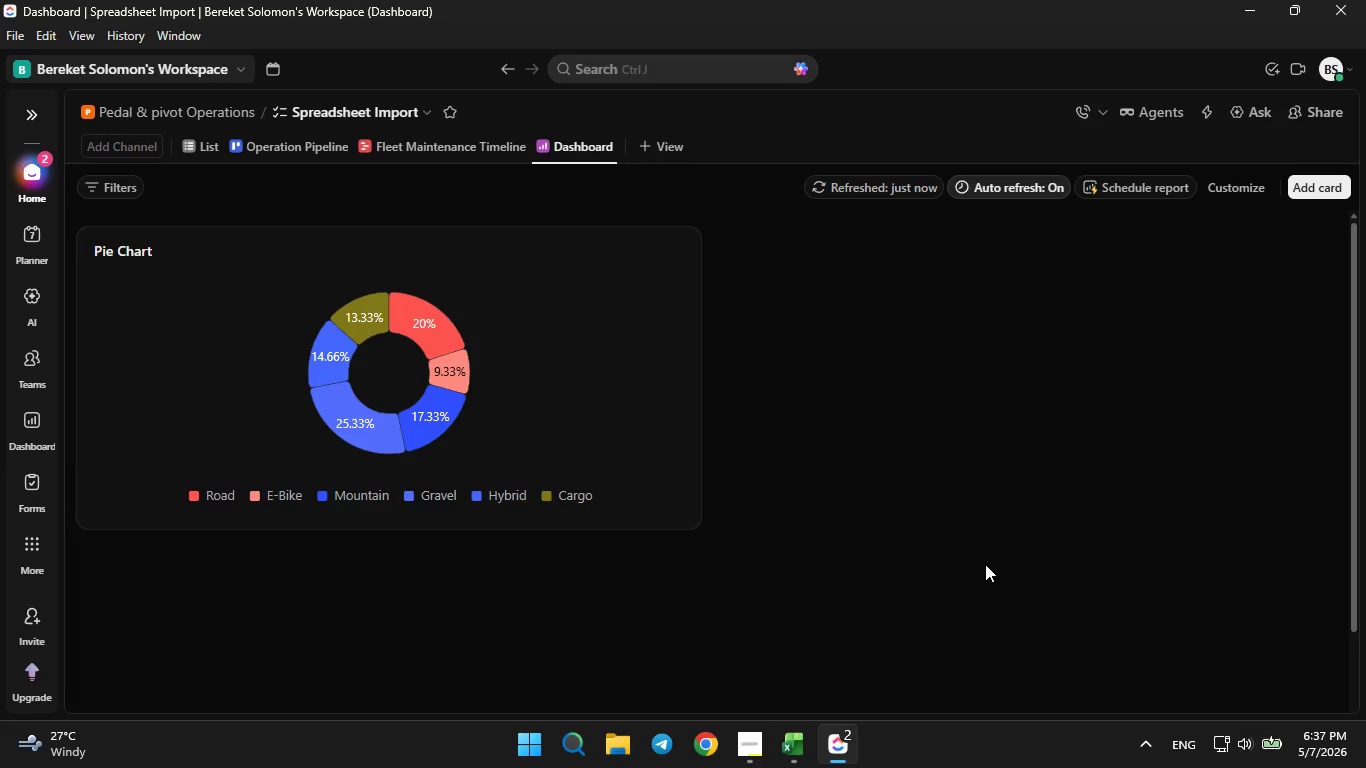 
scroll: coordinate [975, 430], scroll_direction: down, amount: 14.0
 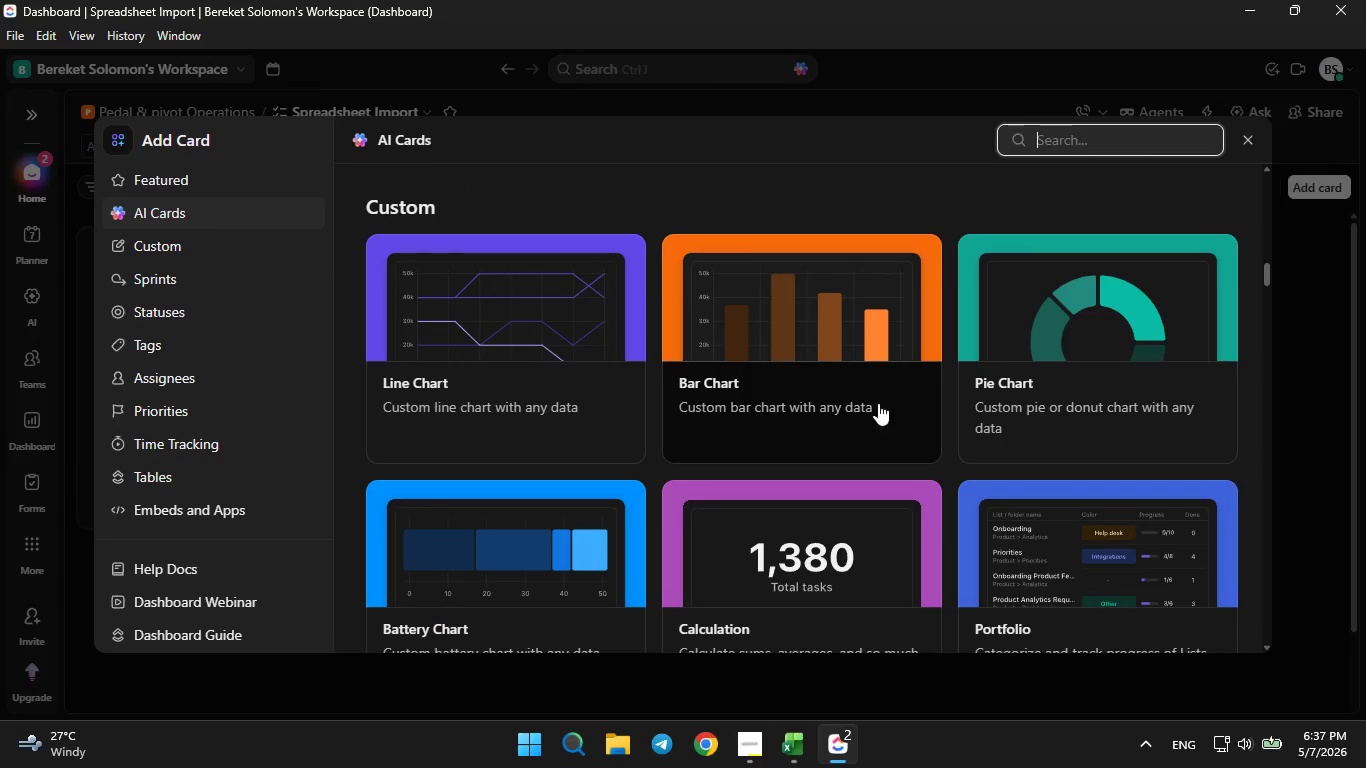 
mouse_move([855, 384])
 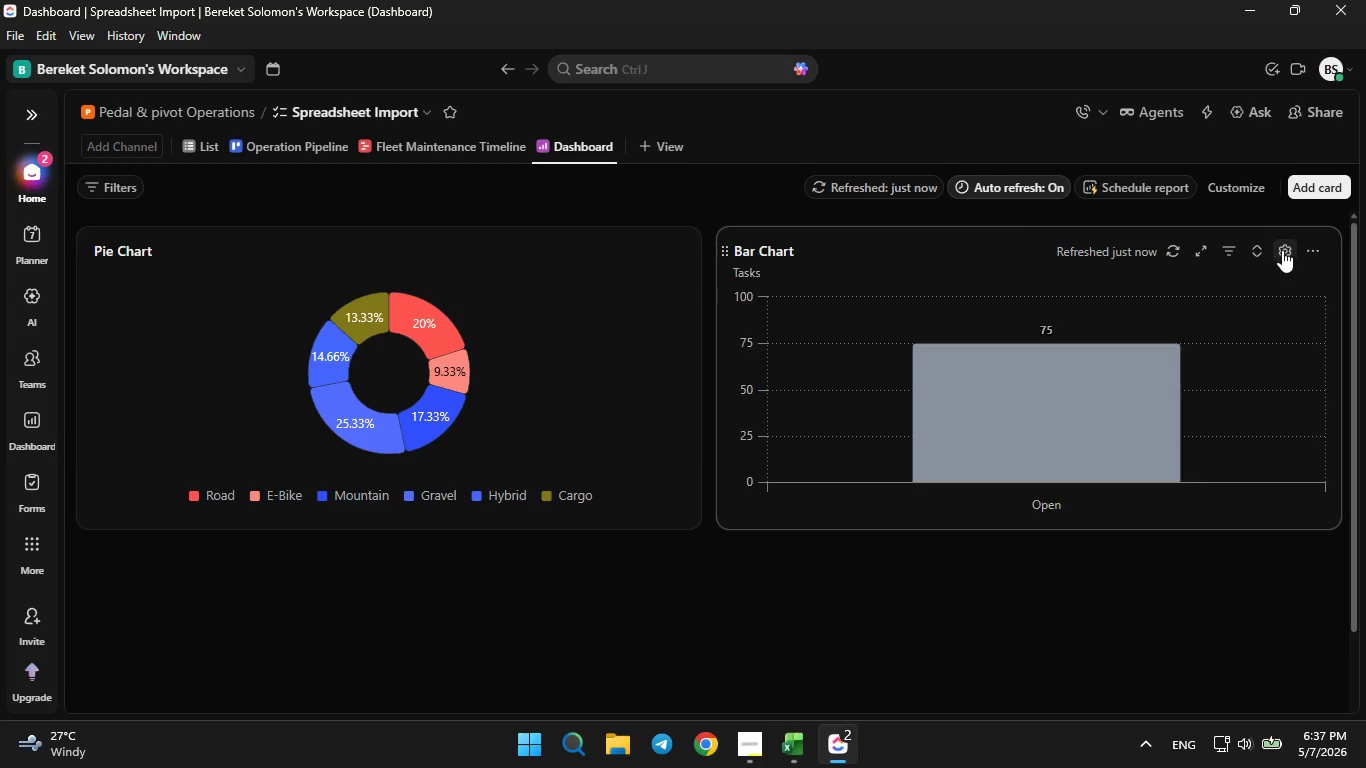 
left_click([1282, 246])
 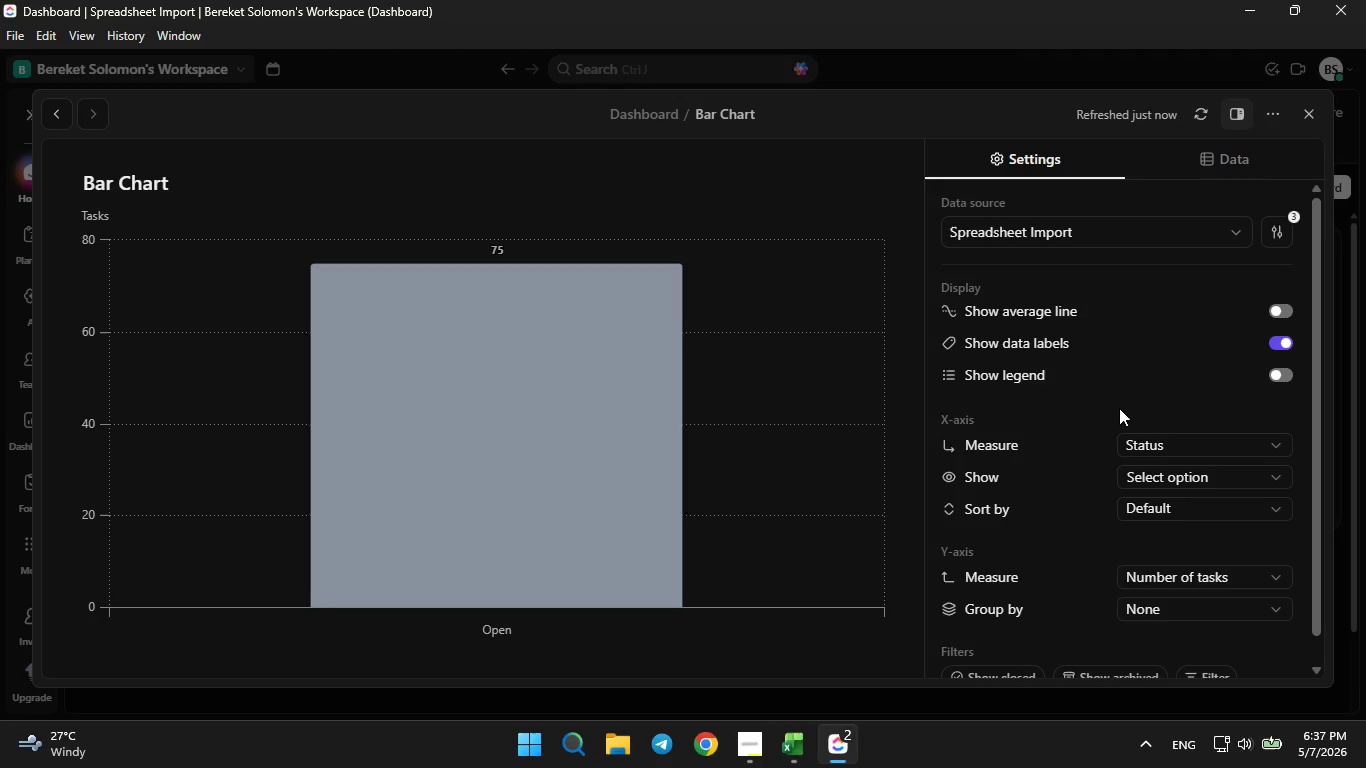 
wait(7.05)
 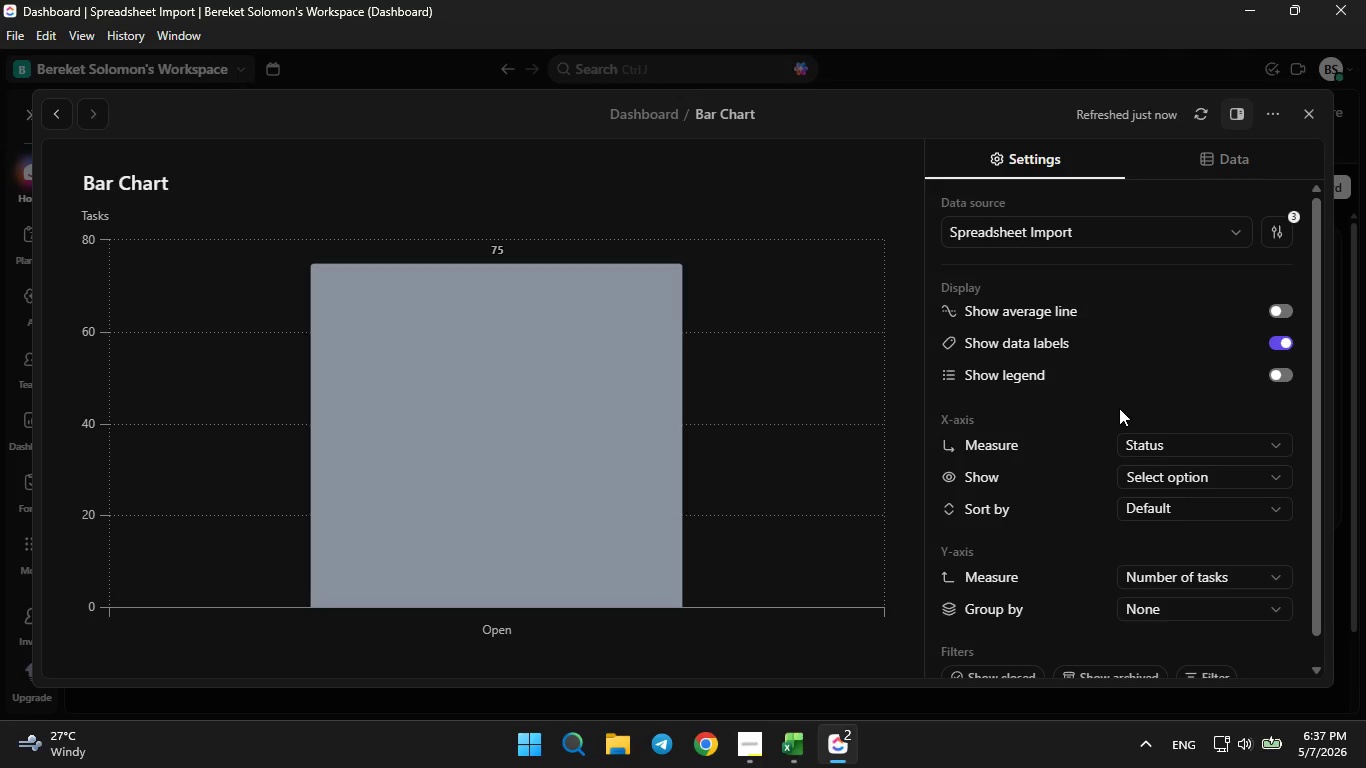 
left_click([1170, 448])
 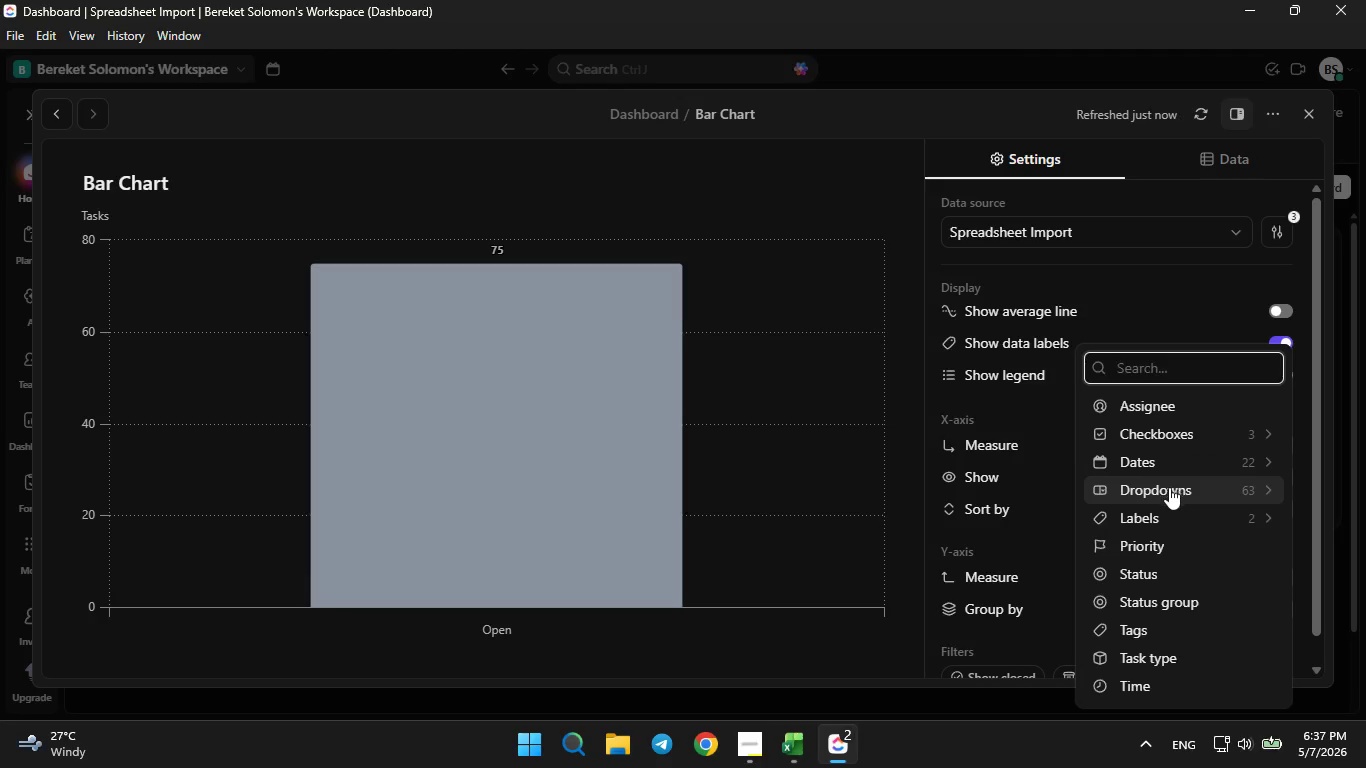 
left_click([1173, 483])
 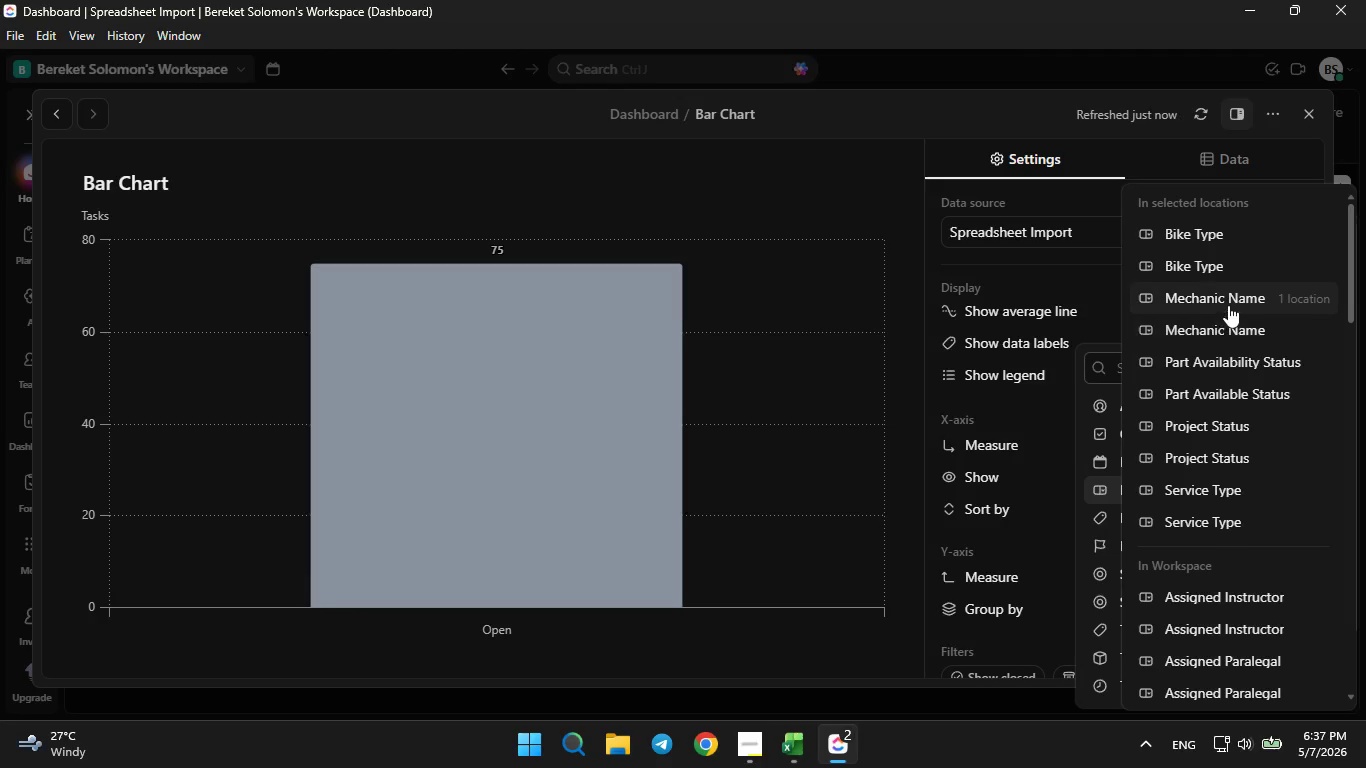 
left_click([1211, 323])
 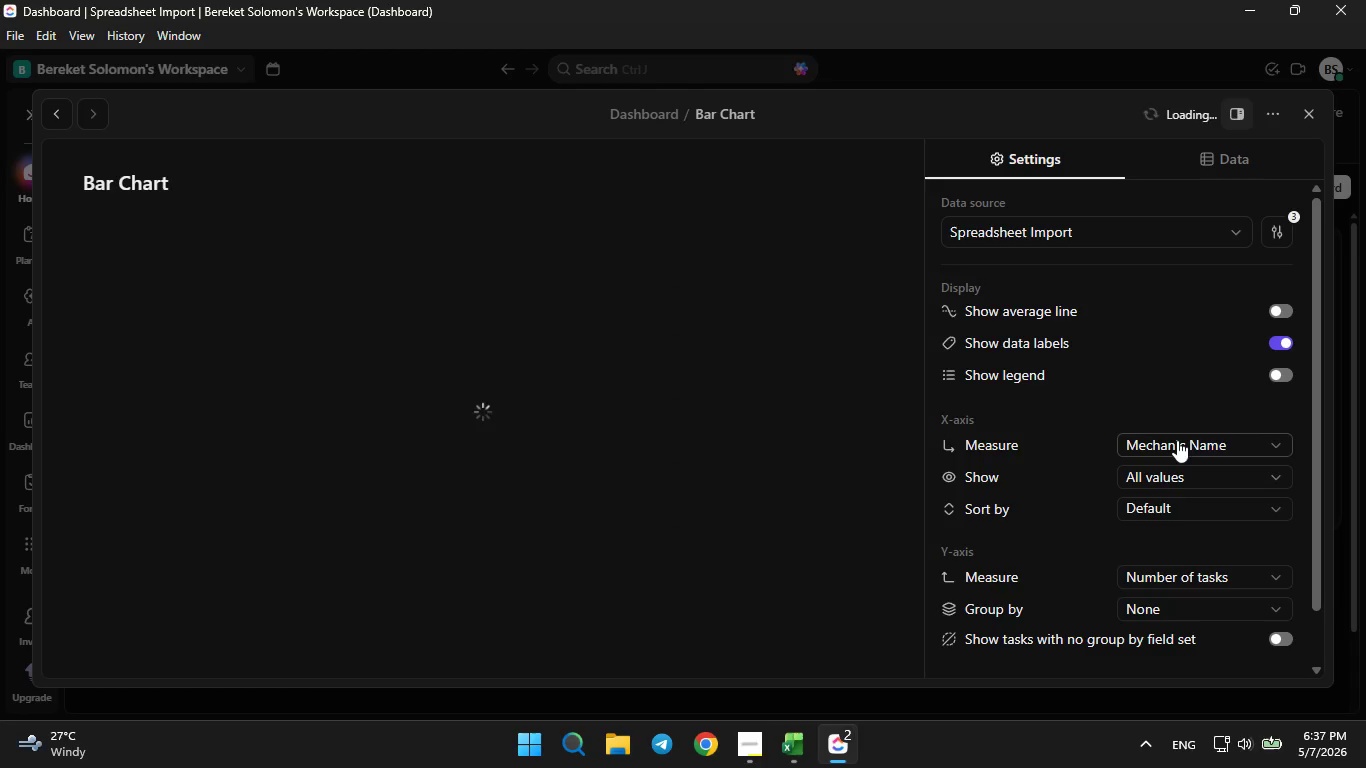 
left_click([1177, 437])
 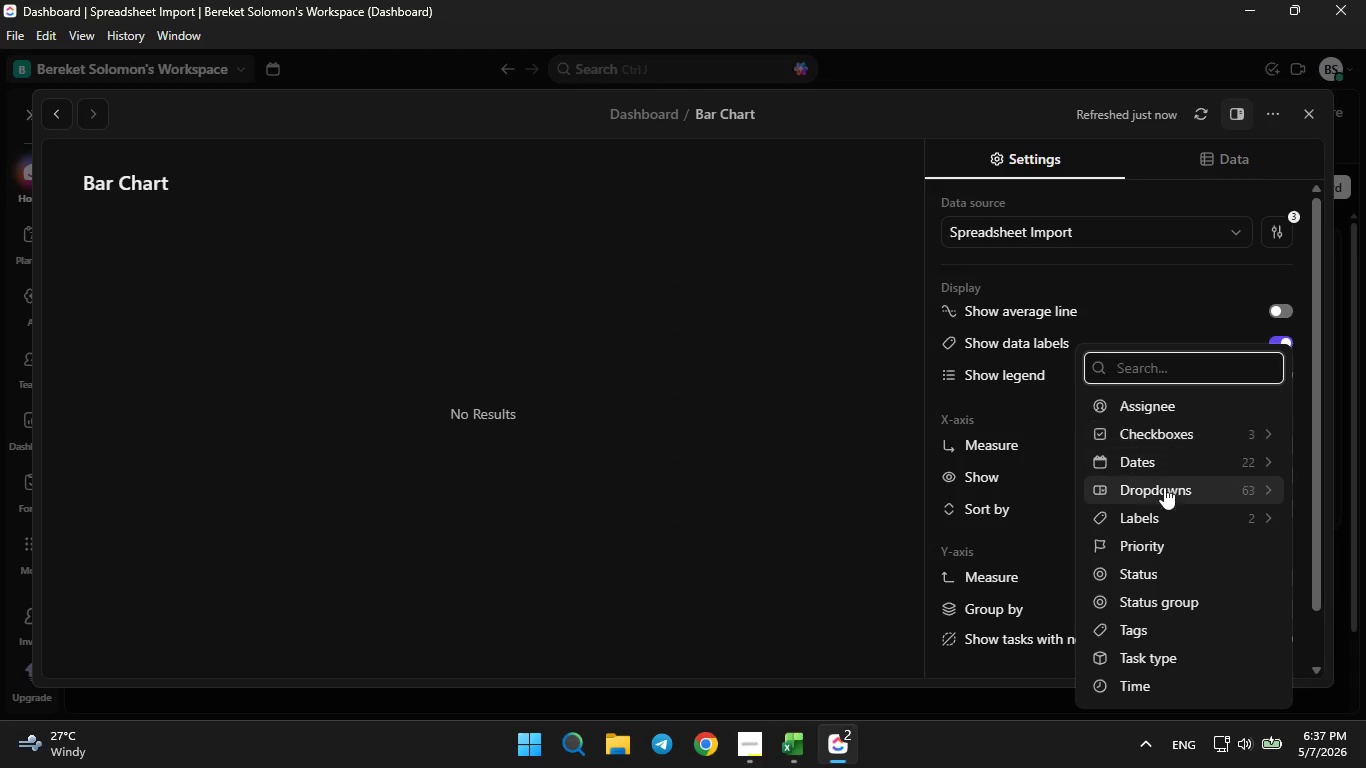 
left_click([1164, 487])
 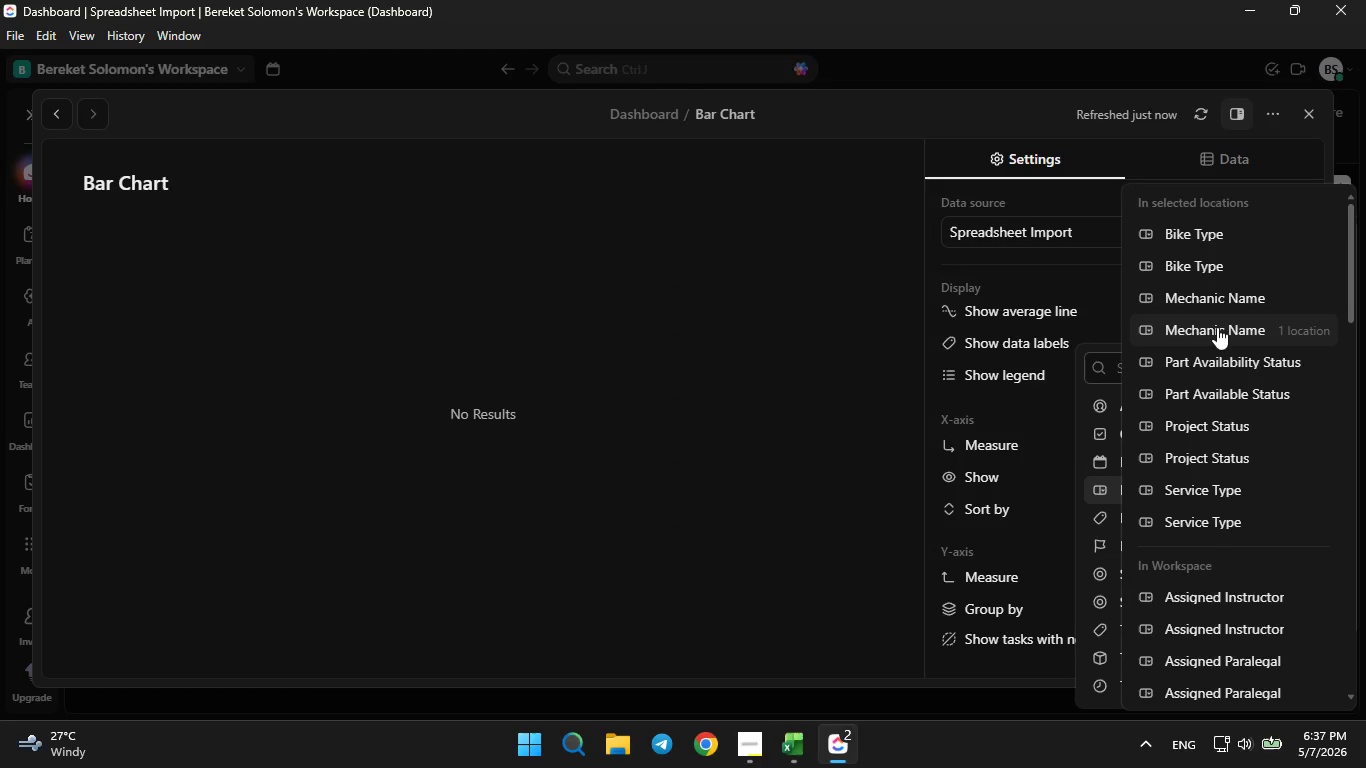 
left_click([1220, 319])
 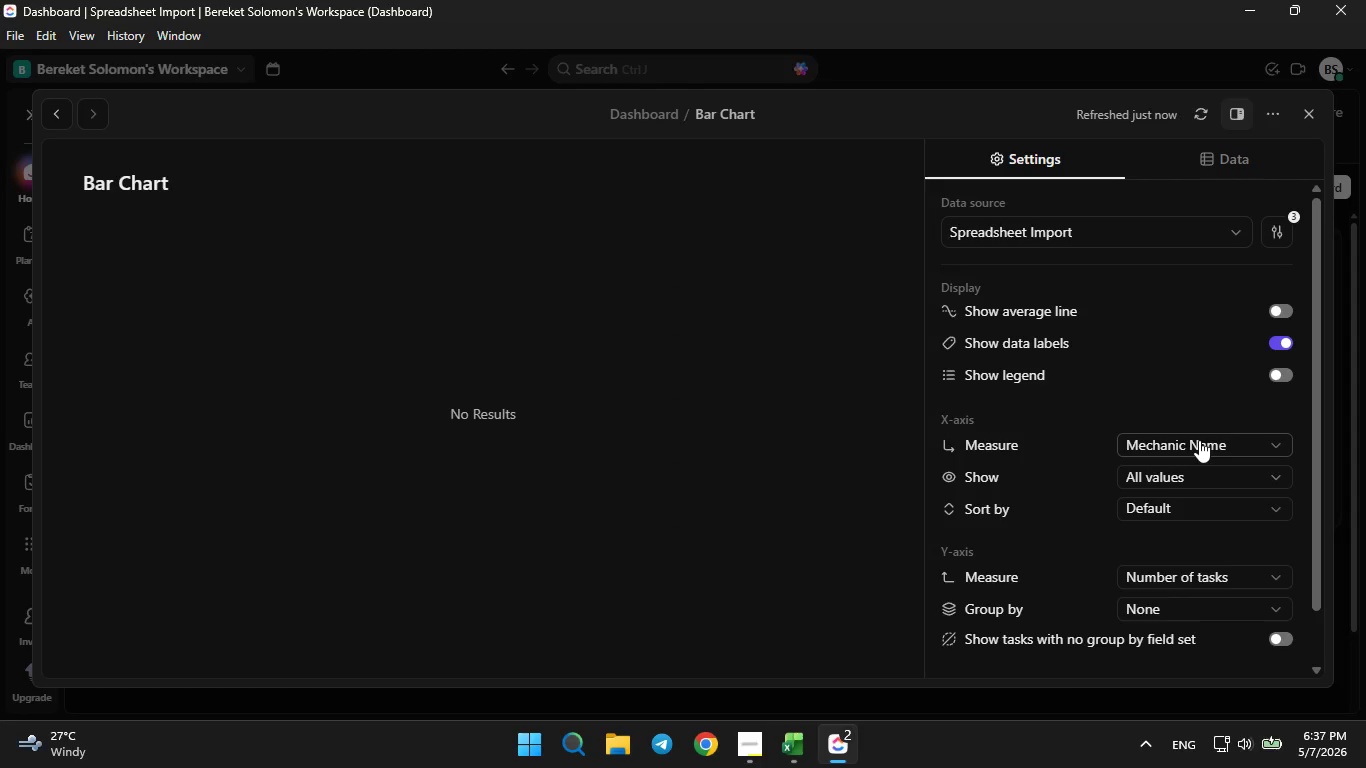 
left_click([1199, 440])
 